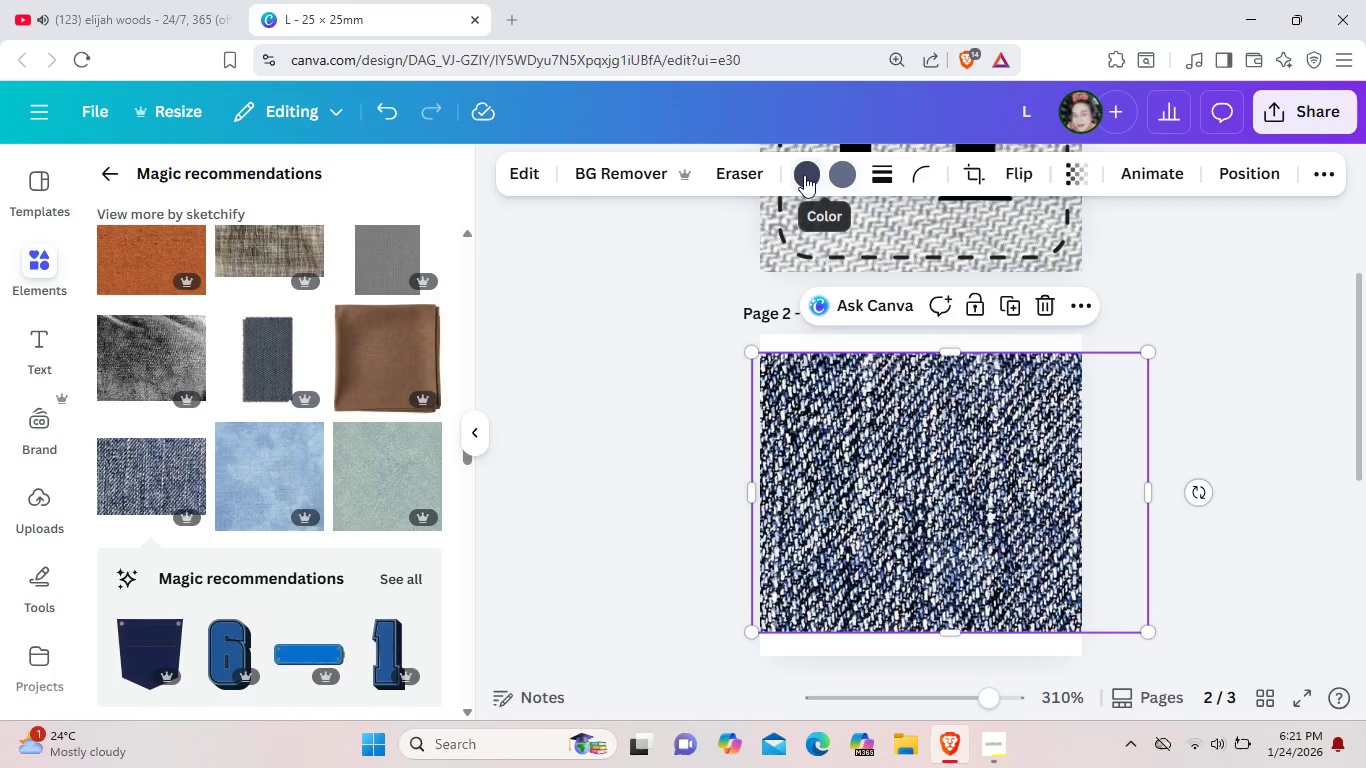 
left_click([804, 175])
 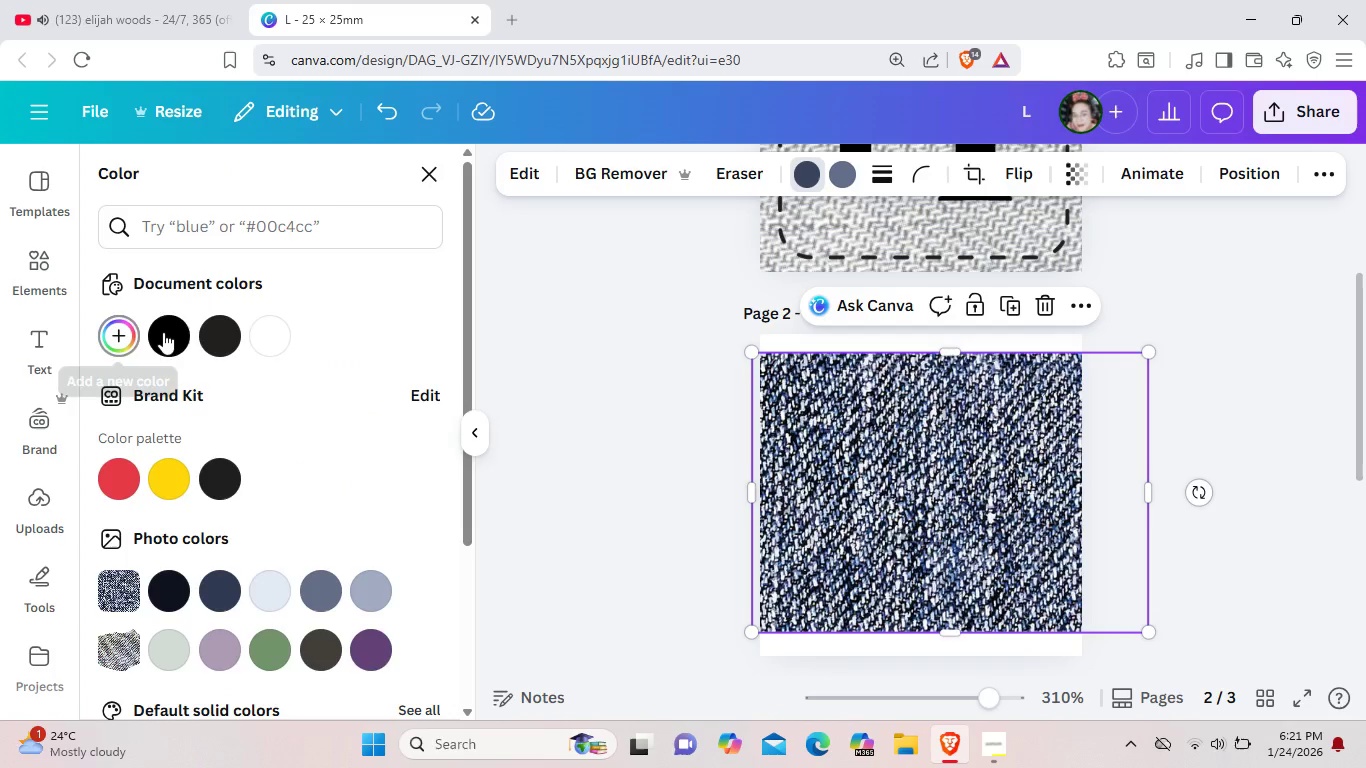 
left_click([167, 332])
 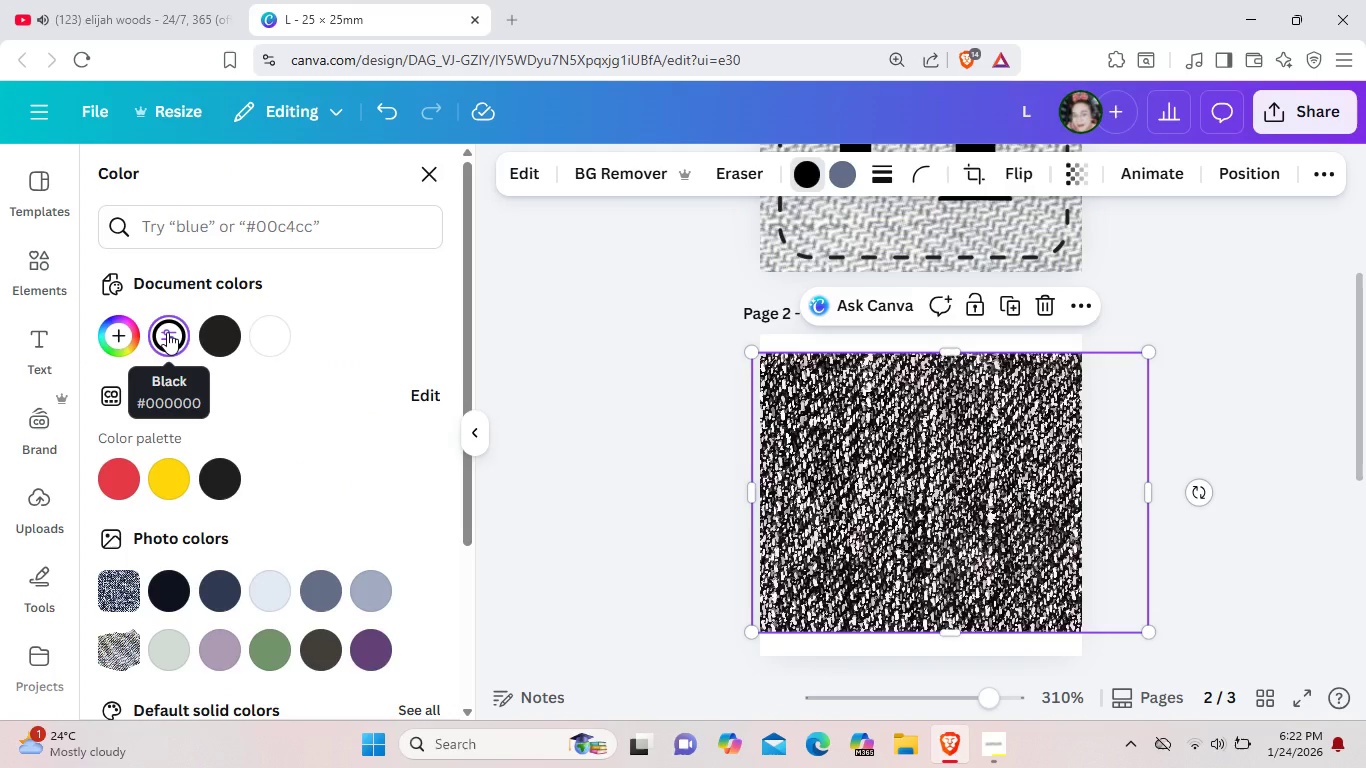 
left_click([844, 177])
 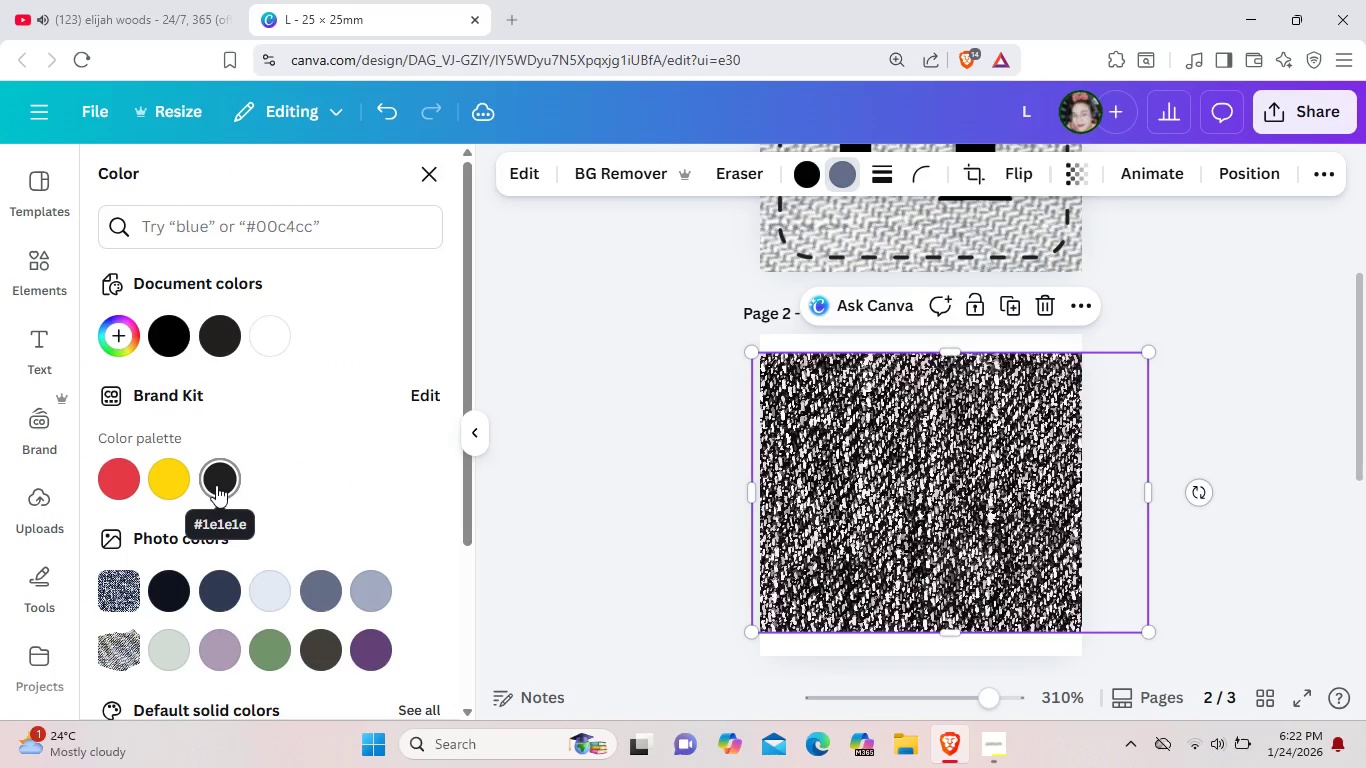 
left_click([216, 485])
 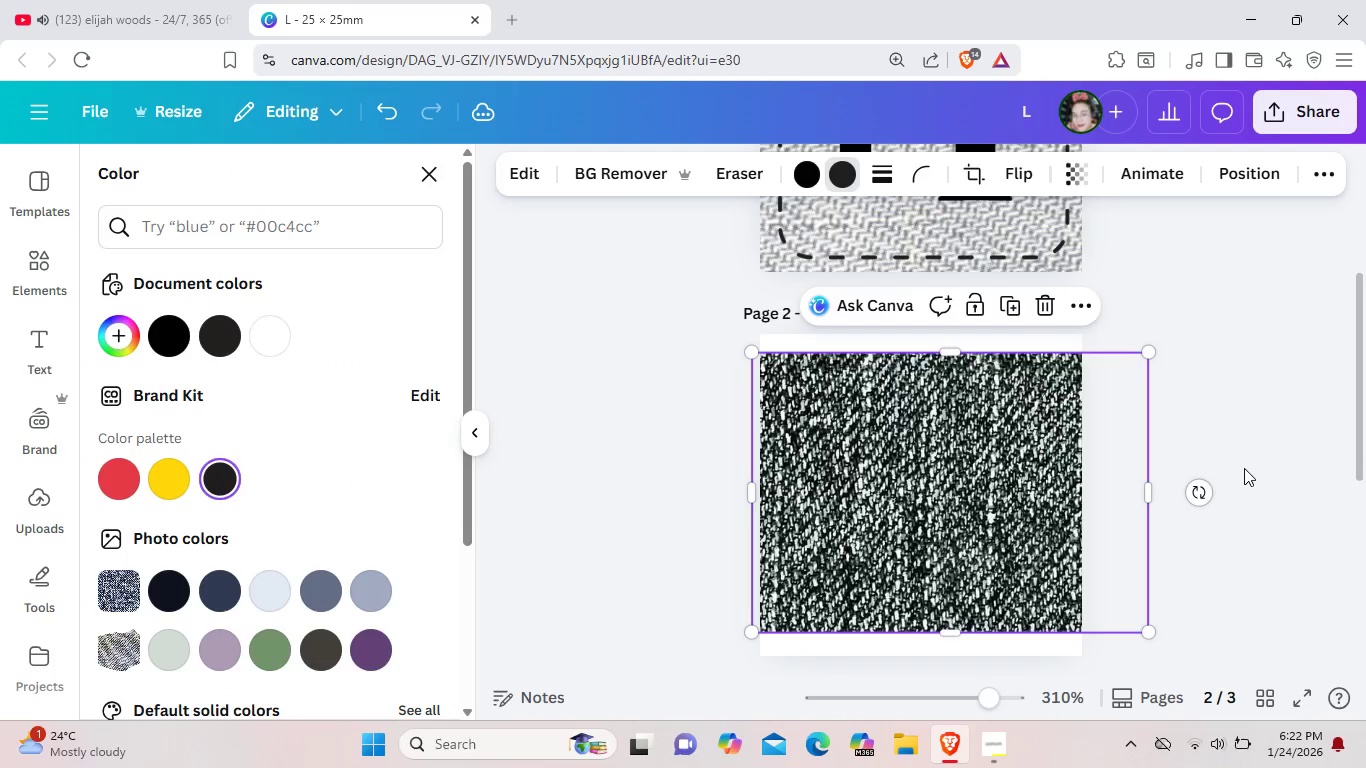 
left_click([1244, 467])
 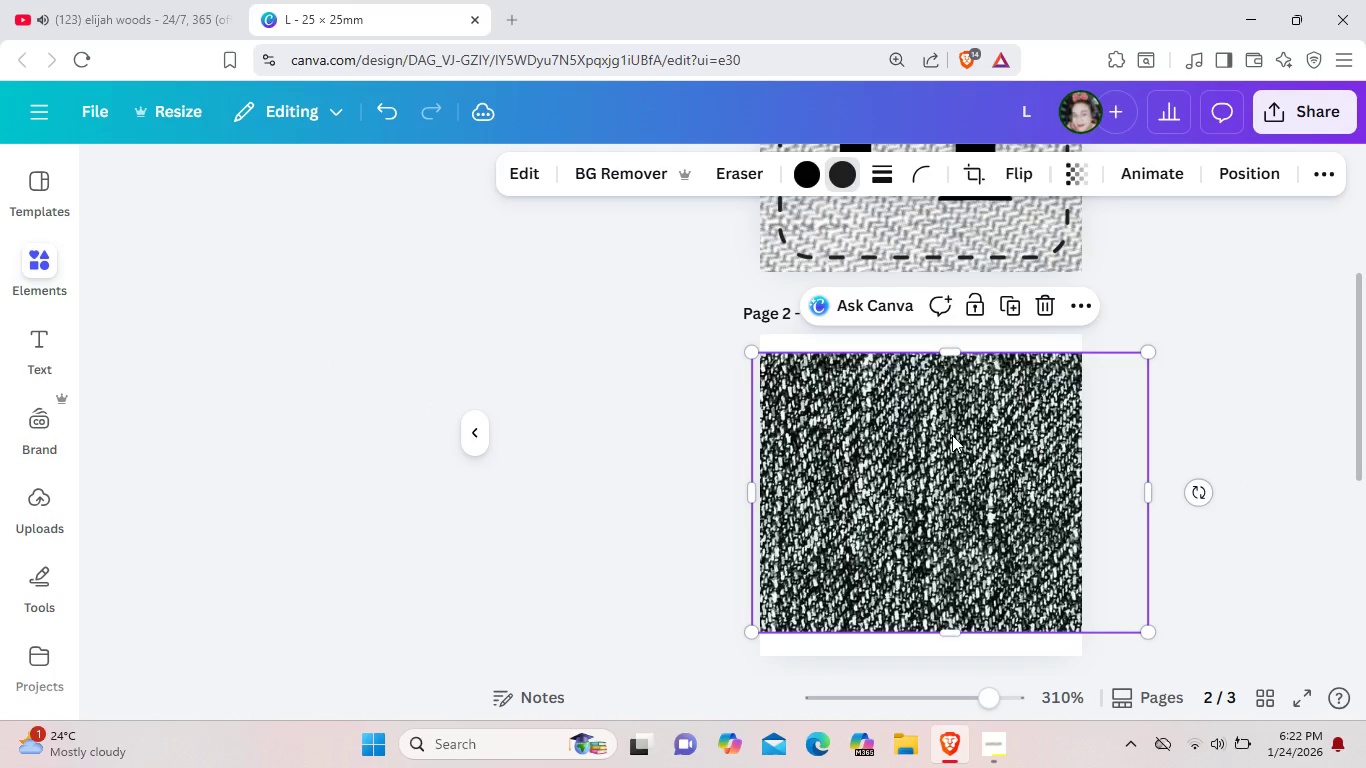 
right_click([952, 435])
 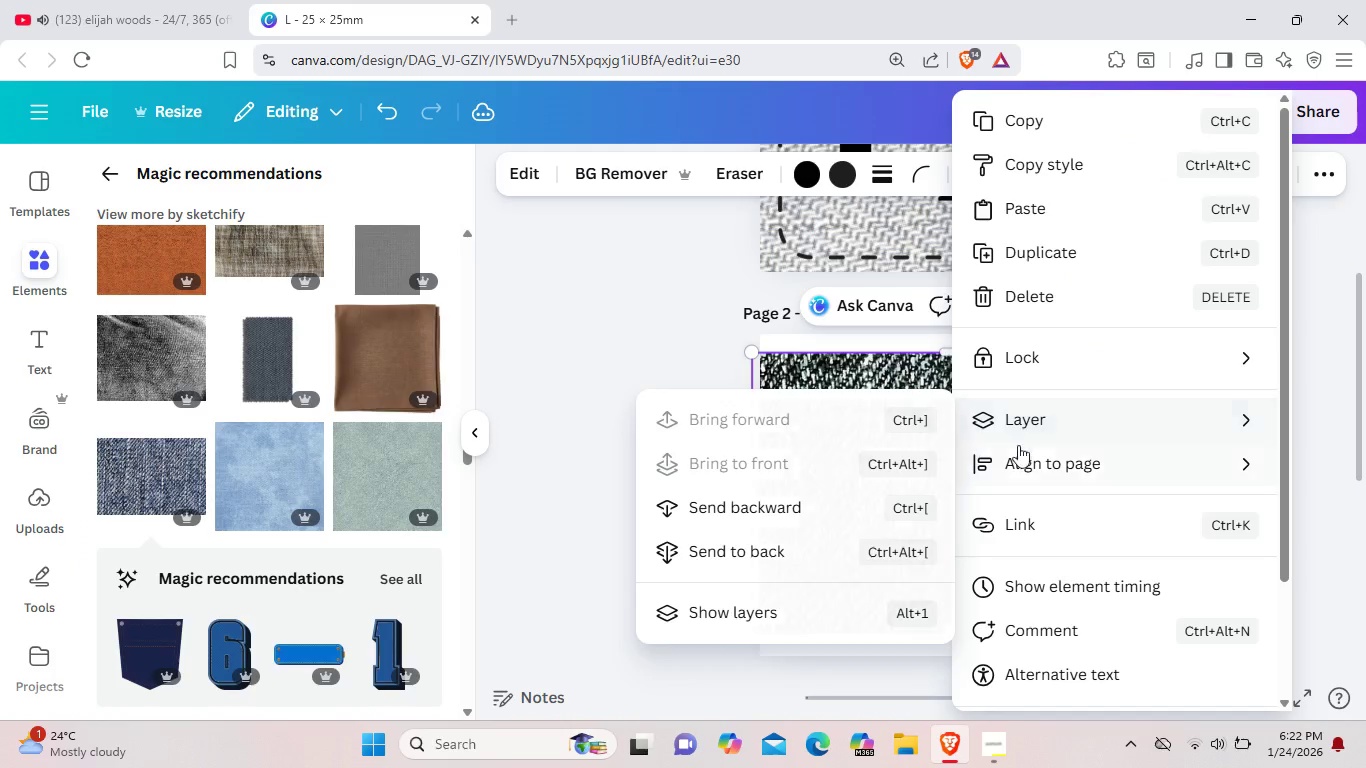 
mouse_move([1001, 426])
 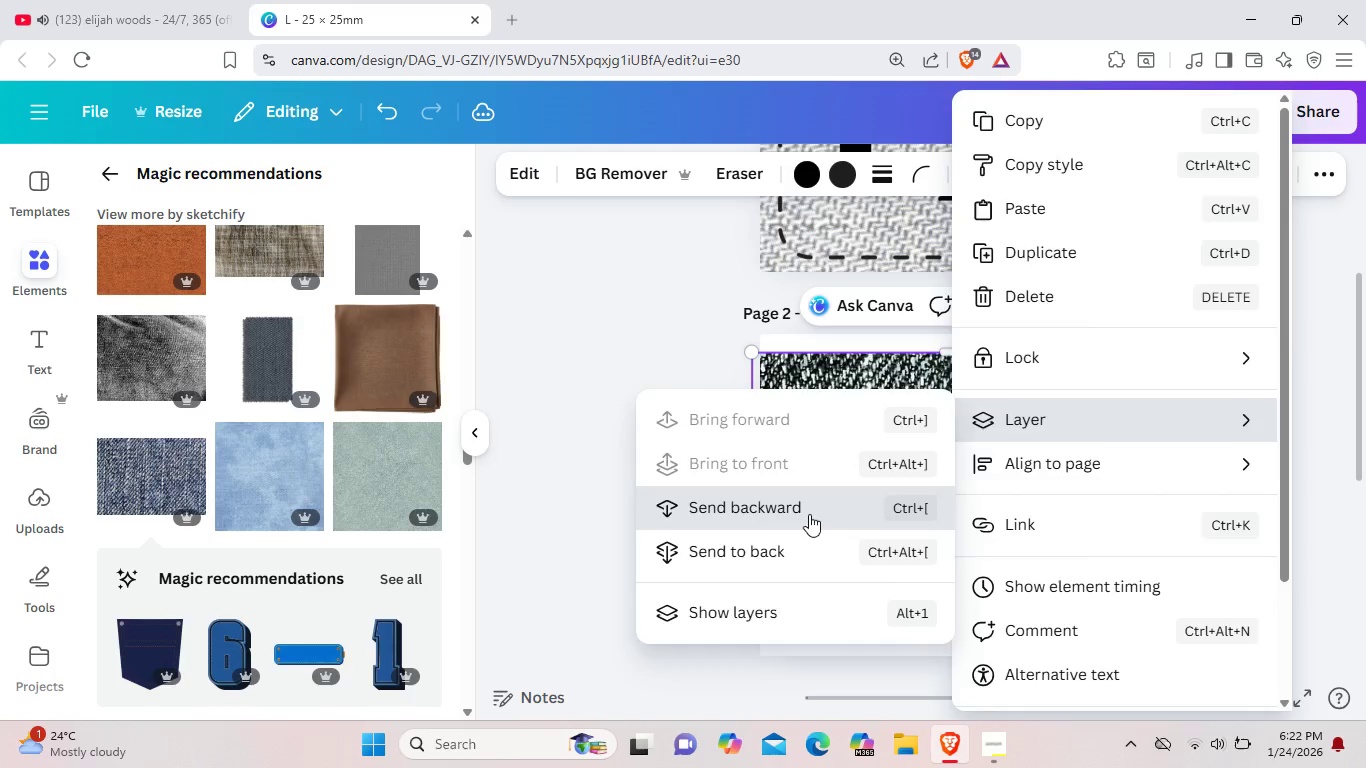 
left_click([809, 514])
 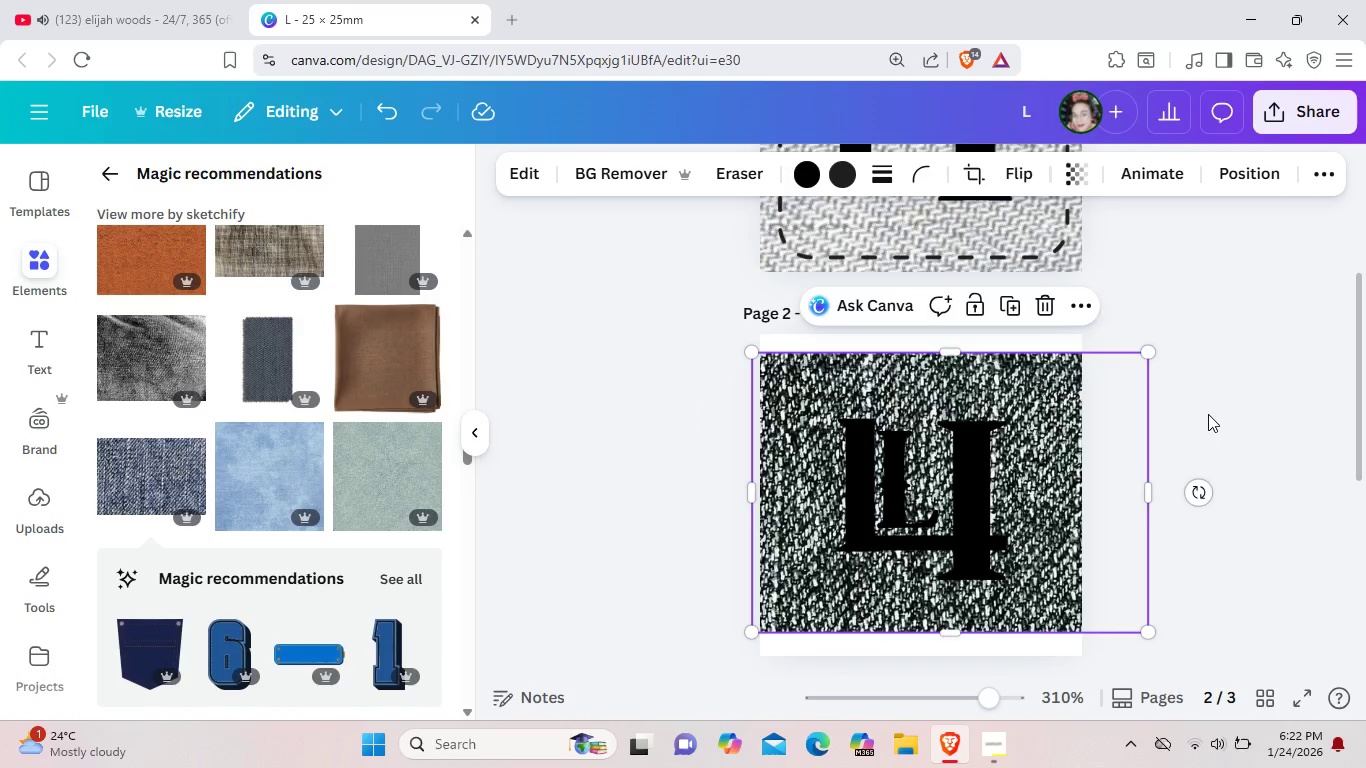 
left_click([1208, 414])
 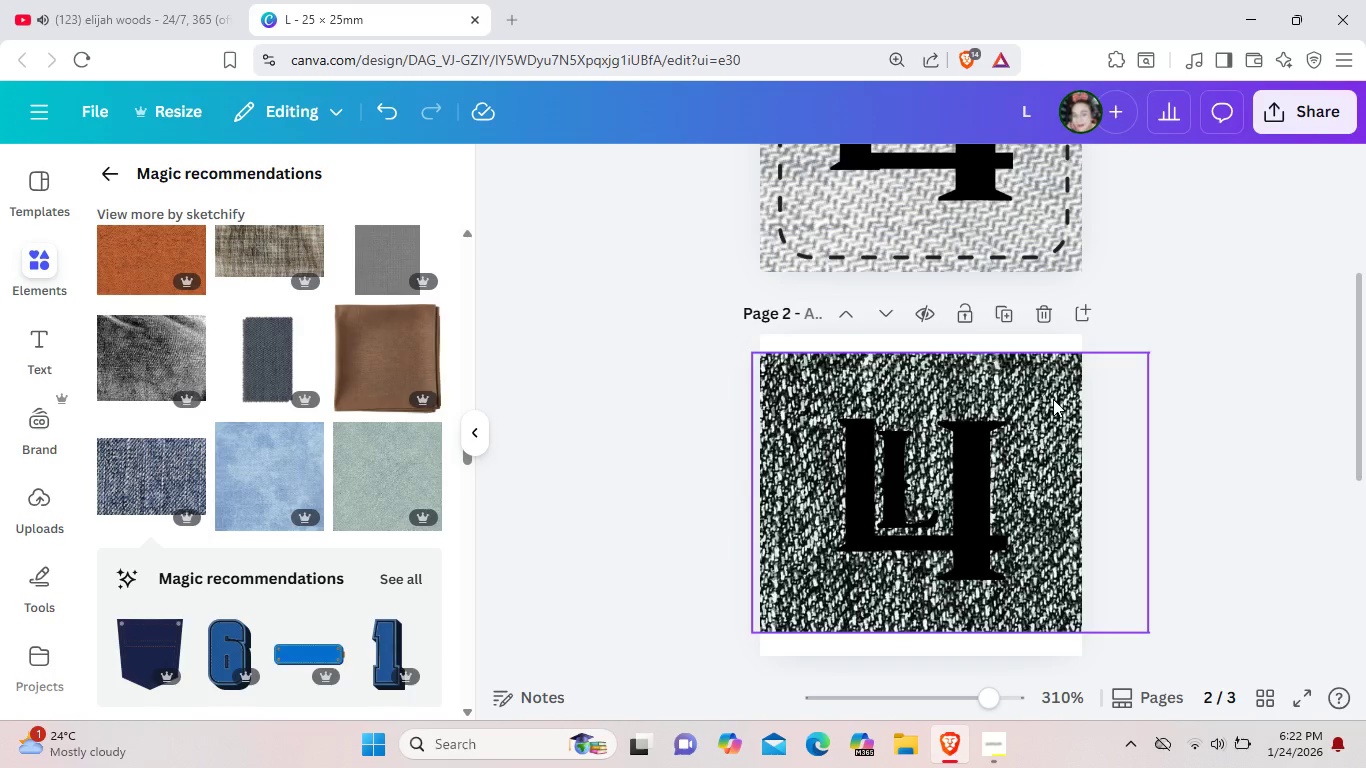 
left_click([1053, 399])
 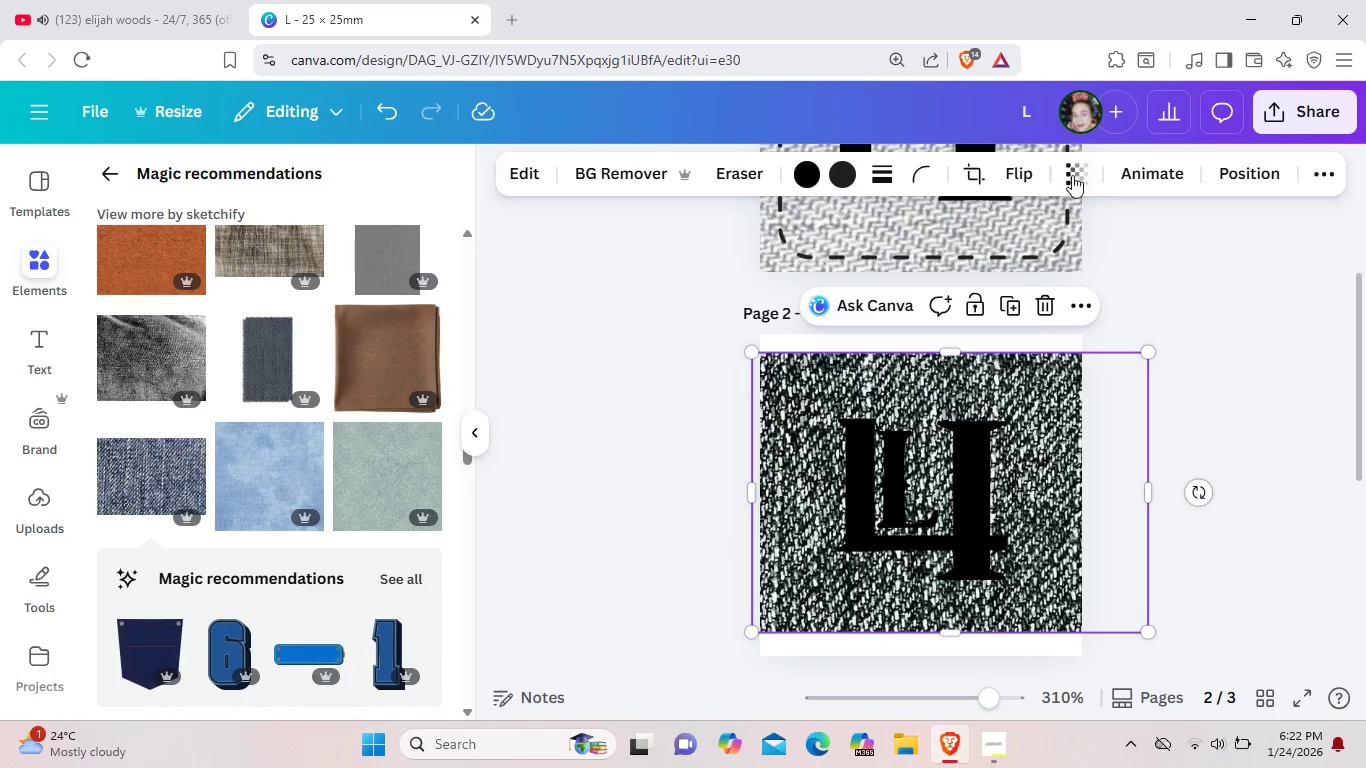 
left_click([1074, 175])
 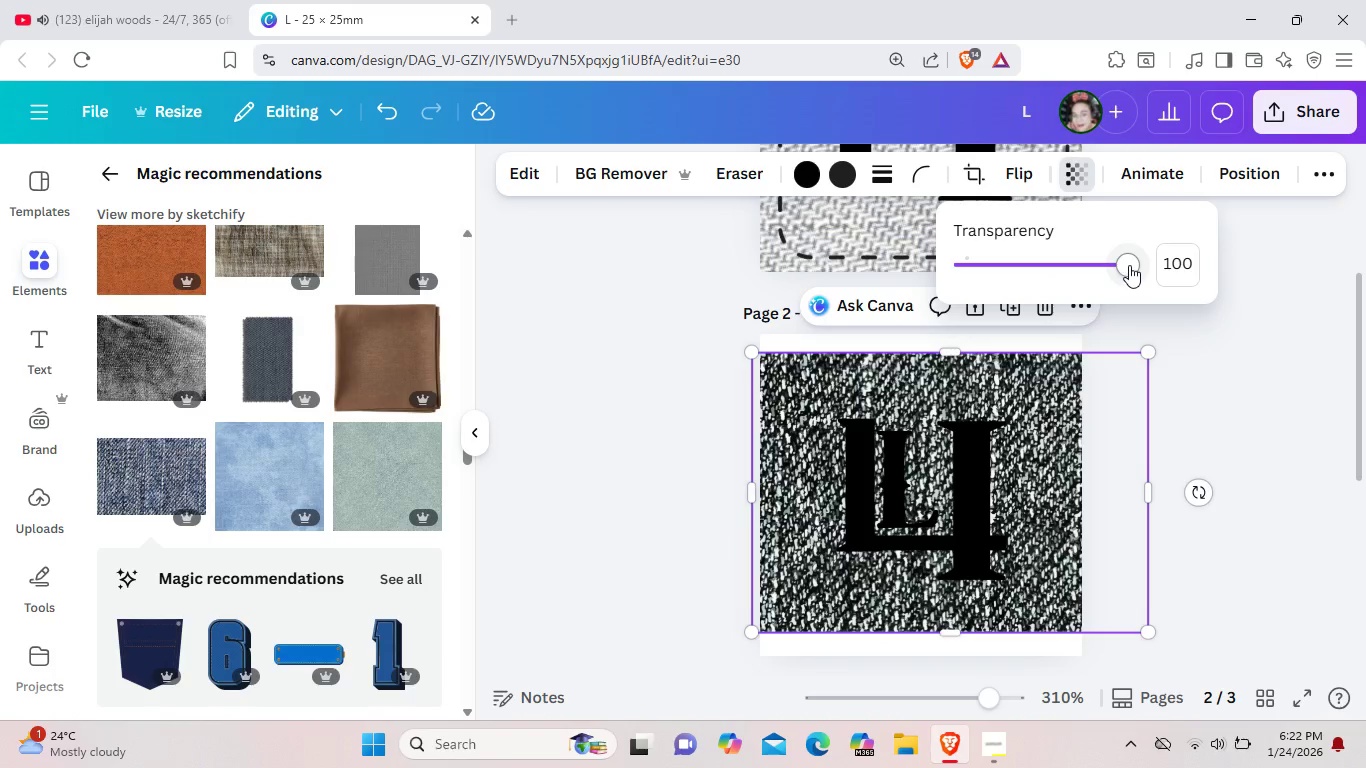 
left_click_drag(start_coordinate=[1129, 265], to_coordinate=[1105, 270])
 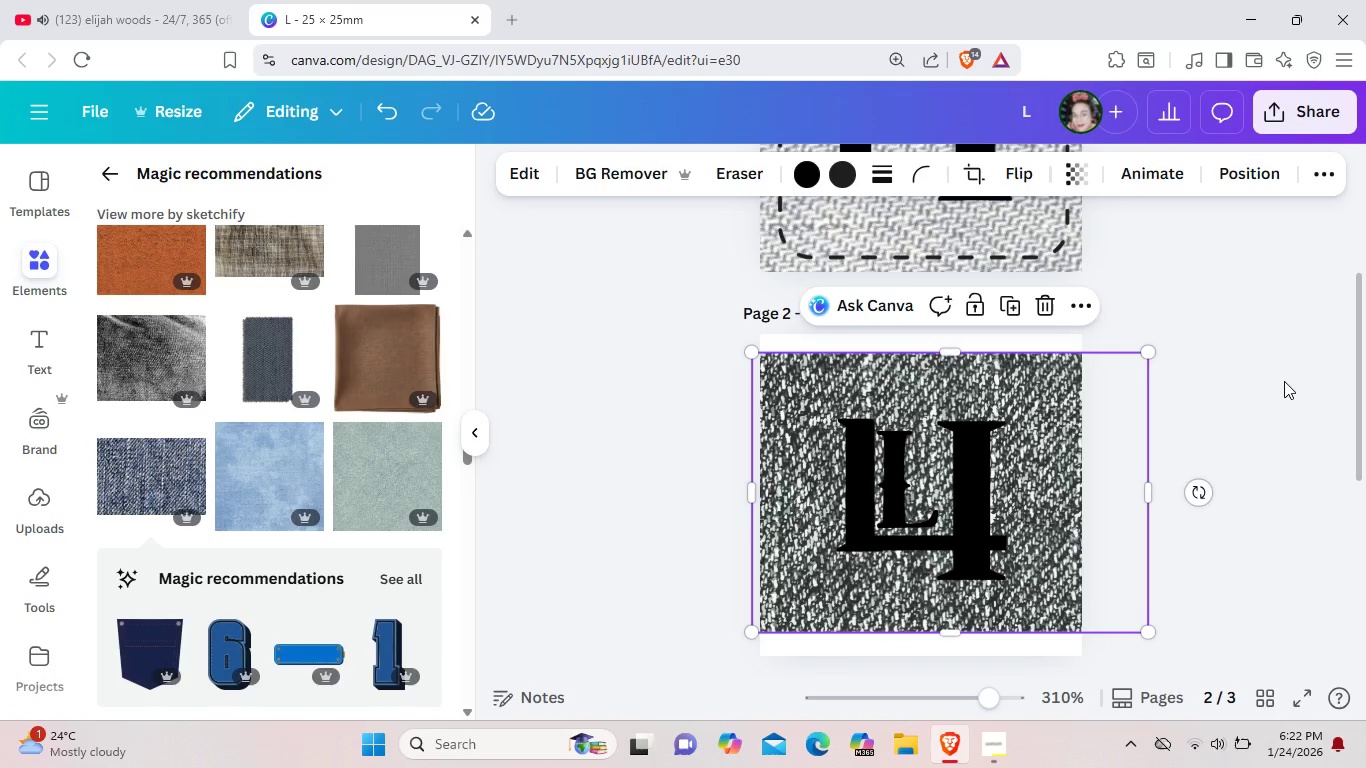 
left_click([1284, 381])
 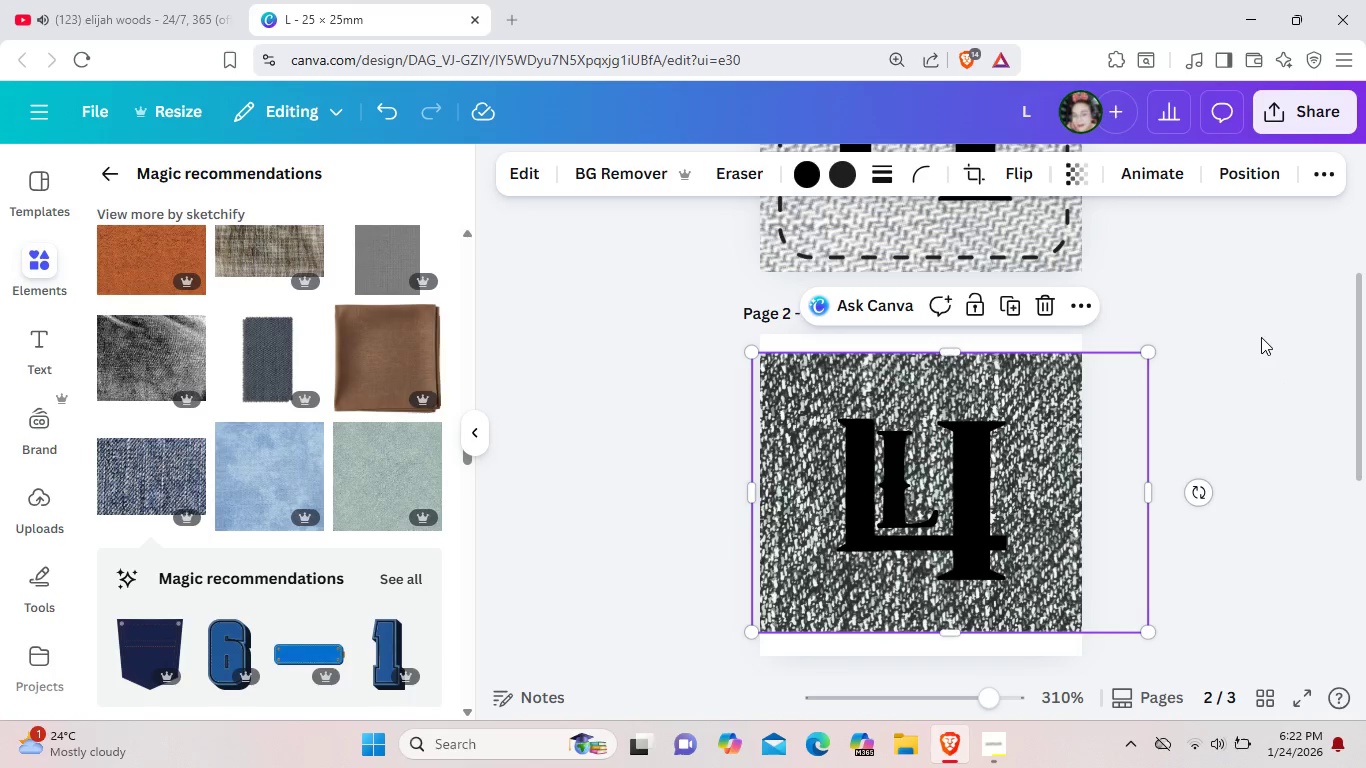 
left_click([1261, 337])
 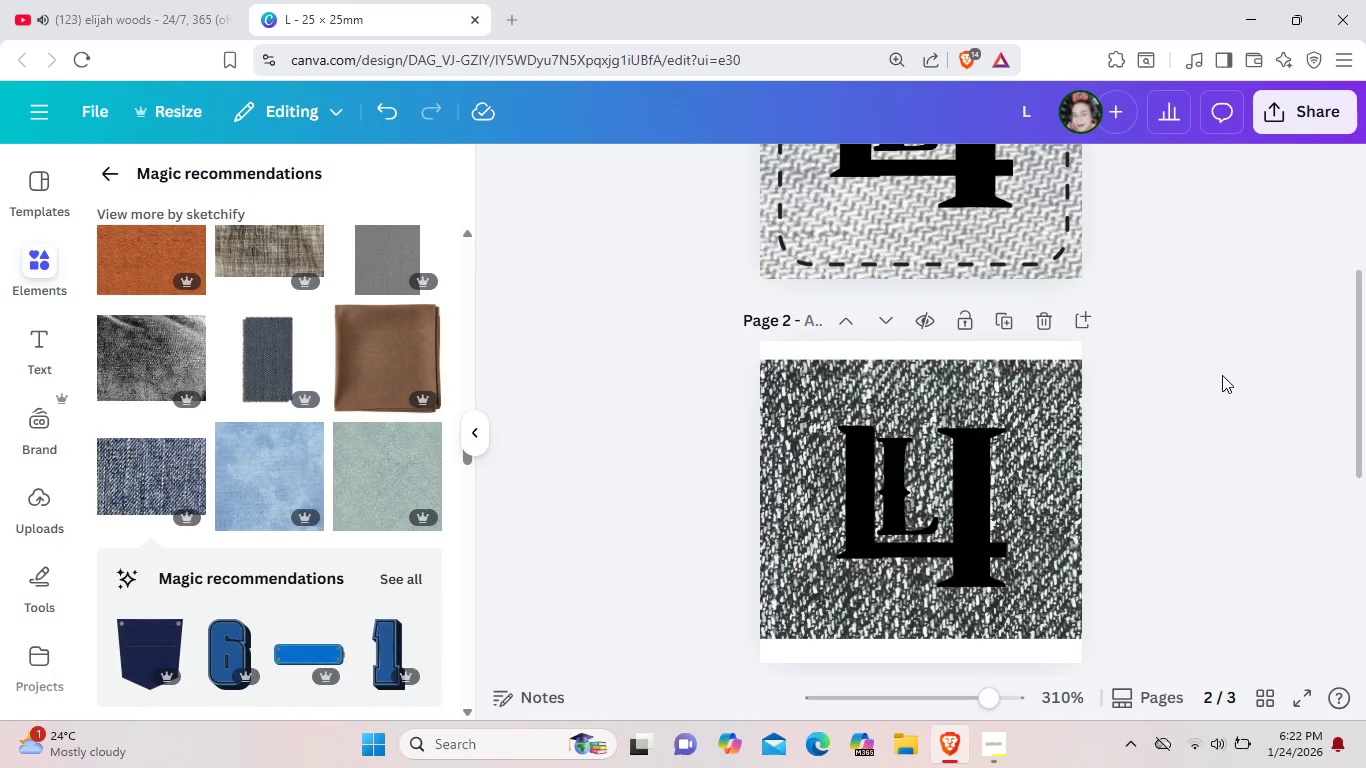 
scroll: coordinate [1221, 378], scroll_direction: down, amount: 5.0
 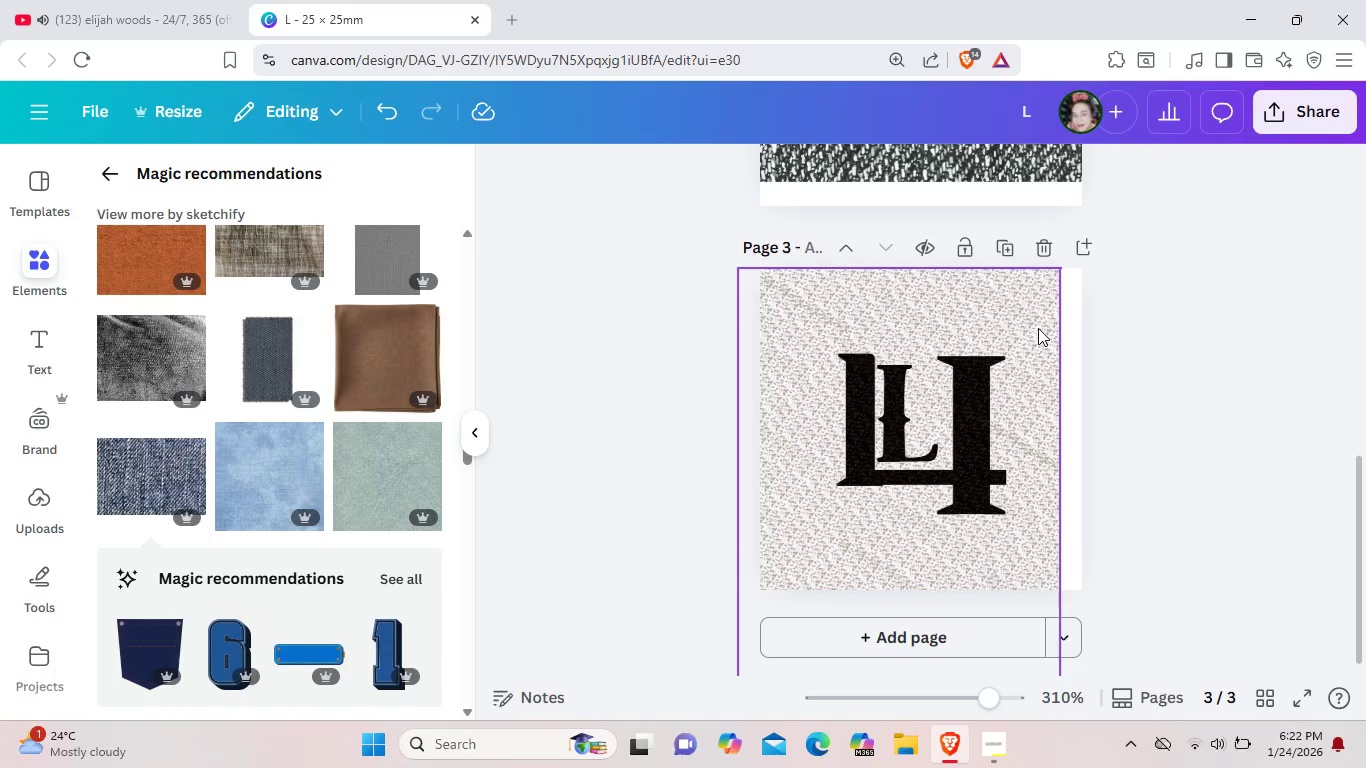 
left_click_drag(start_coordinate=[1034, 329], to_coordinate=[1055, 330])
 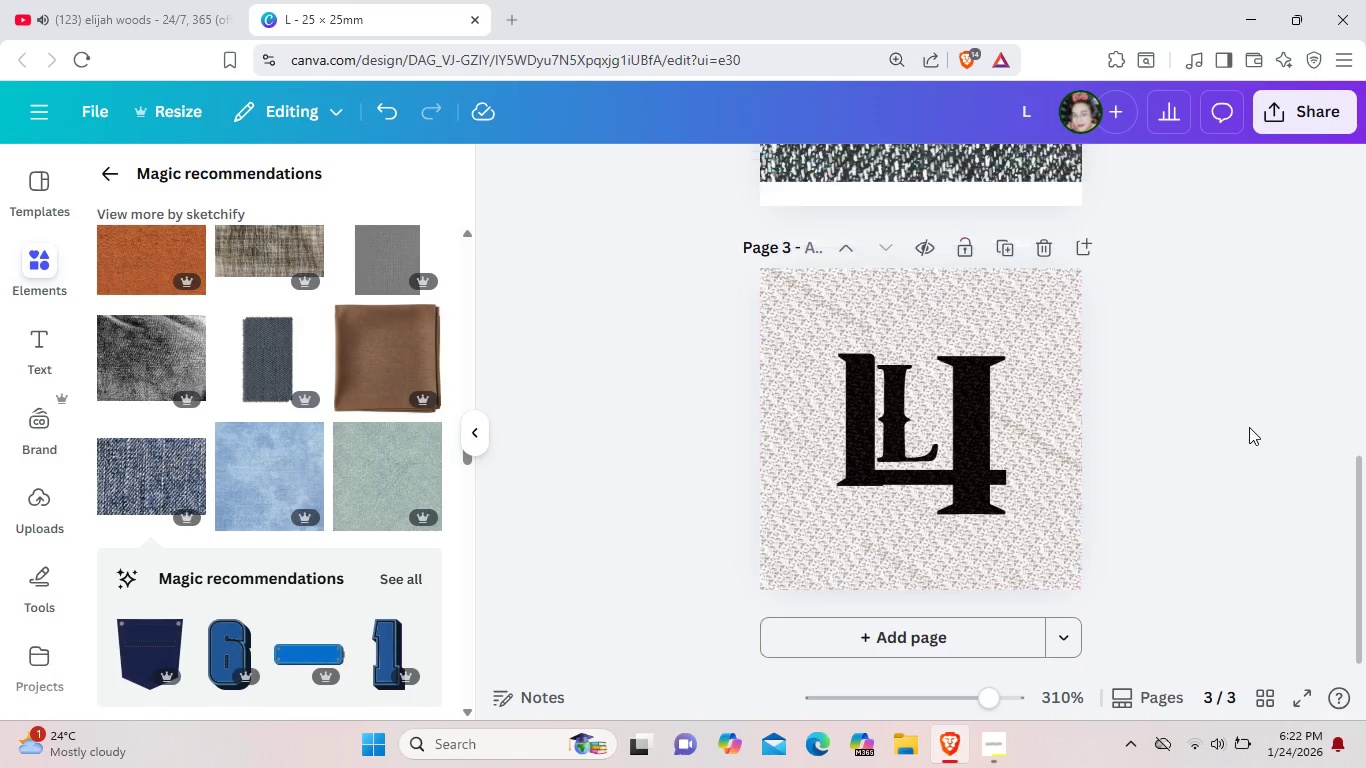 
left_click([1249, 427])
 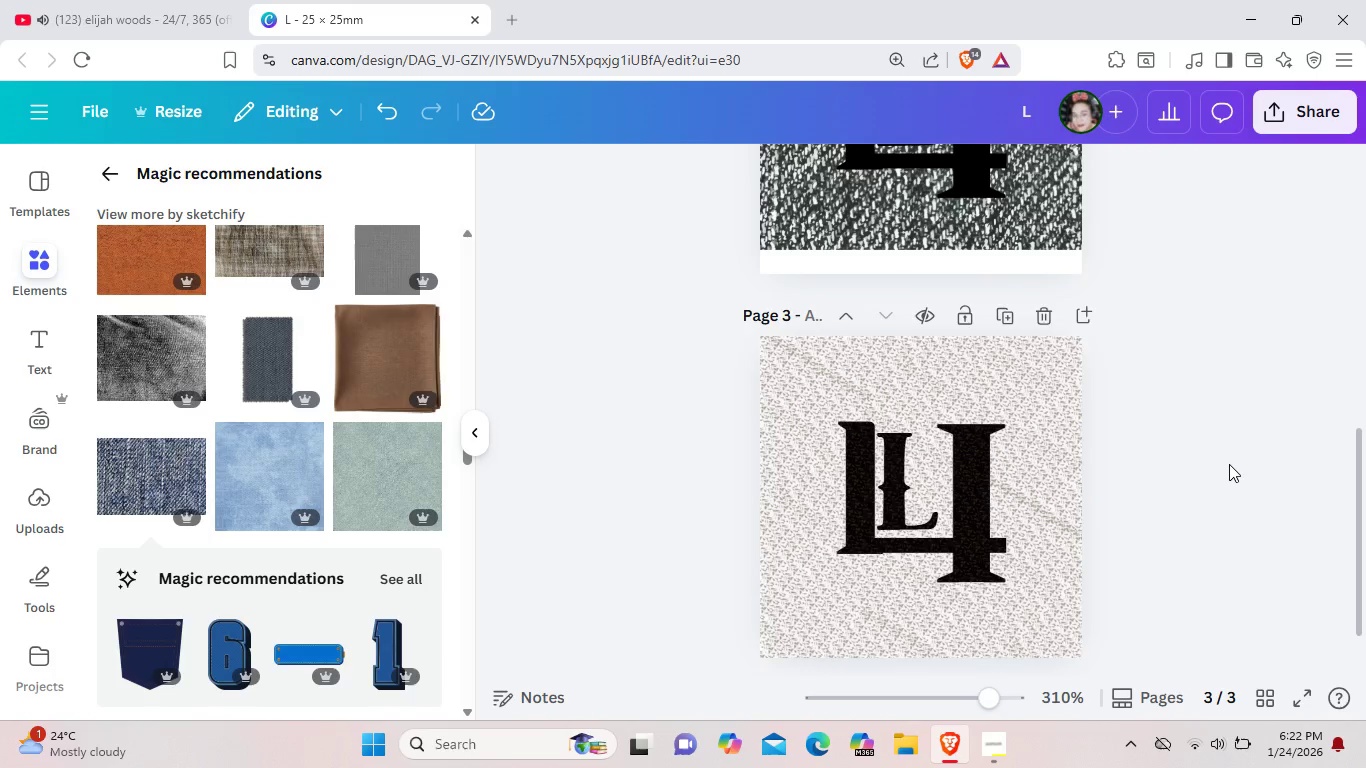 
scroll: coordinate [1126, 451], scroll_direction: up, amount: 4.0
 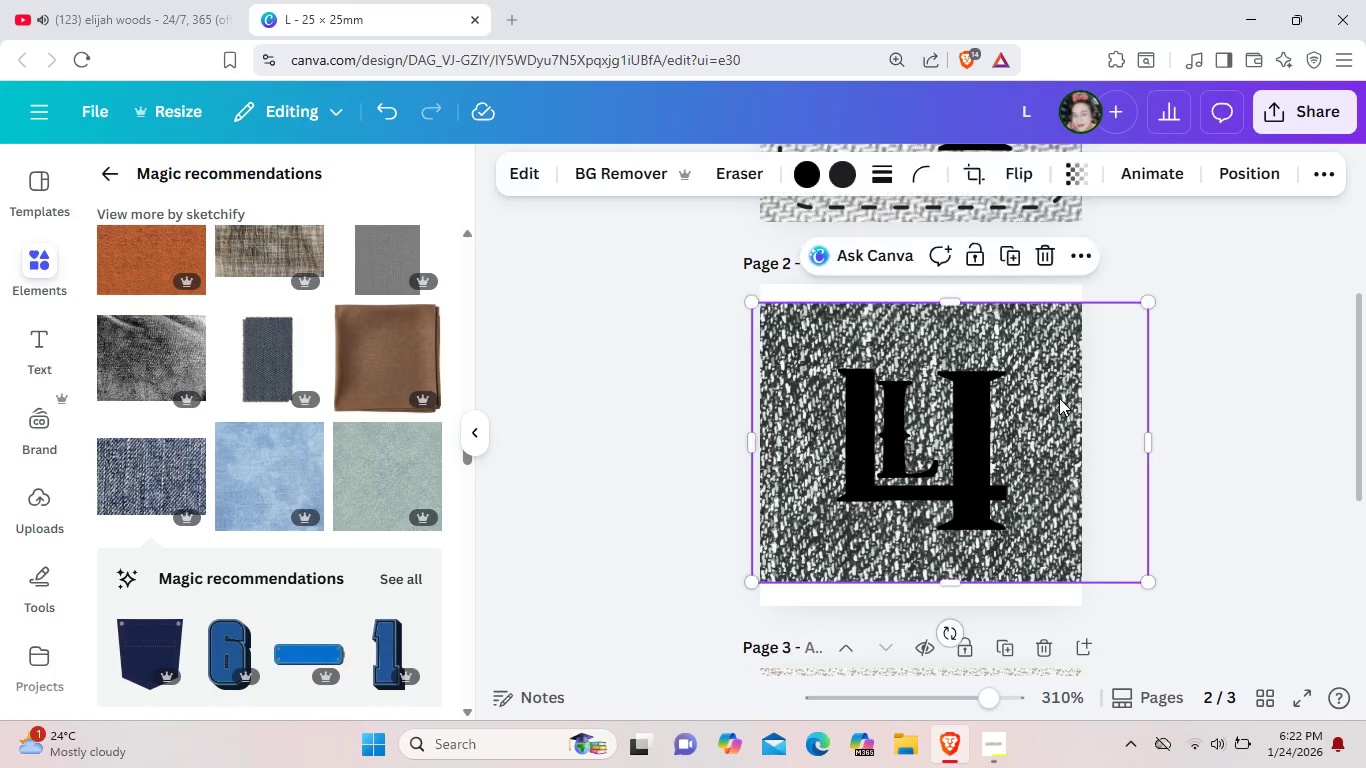 
left_click([1059, 398])
 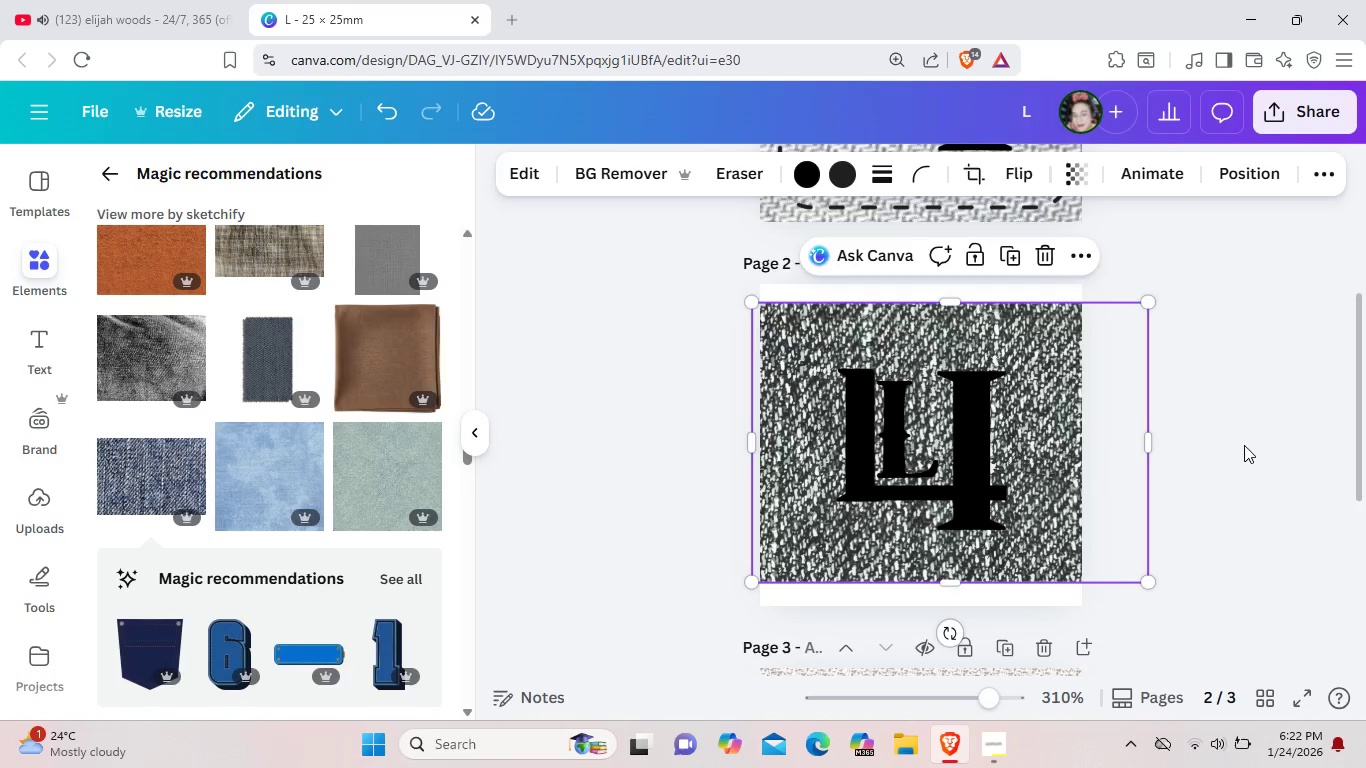 
left_click([1262, 450])
 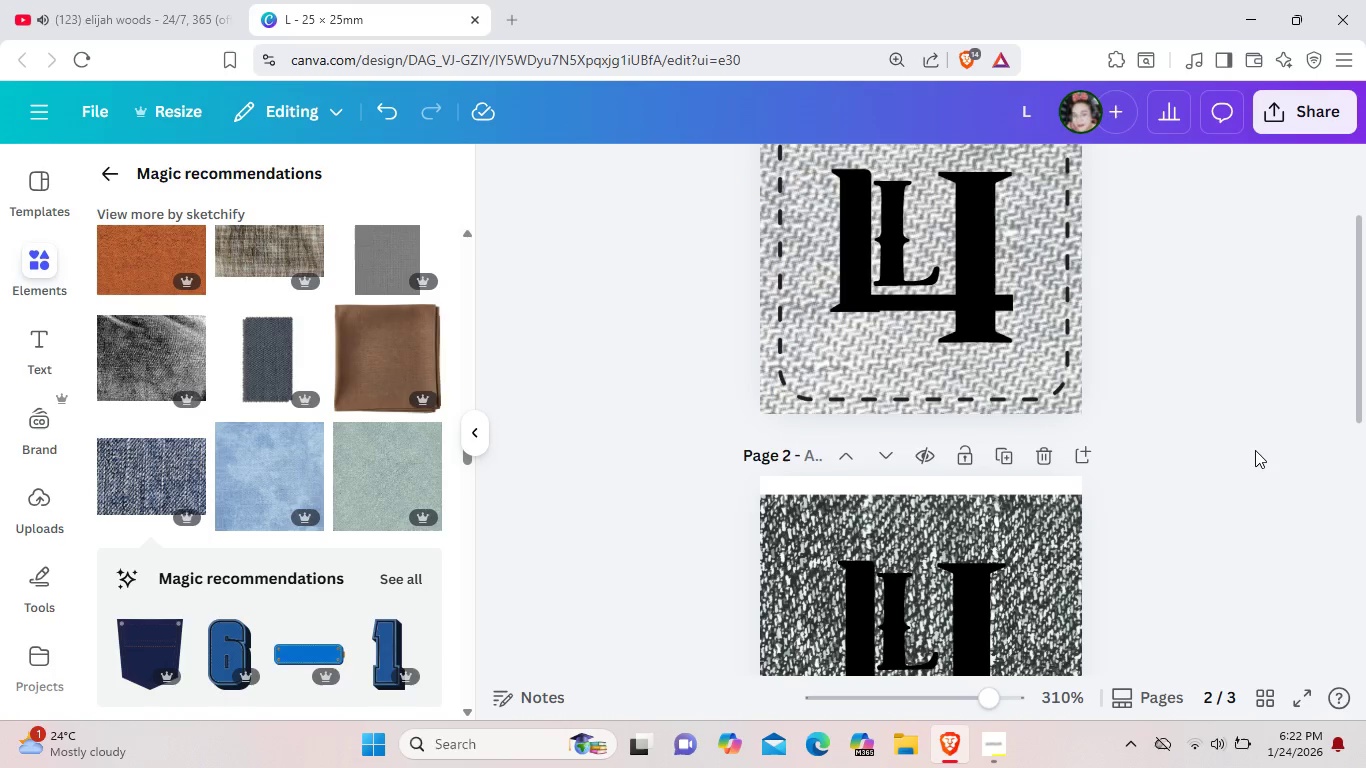 
scroll: coordinate [1255, 450], scroll_direction: up, amount: 2.0
 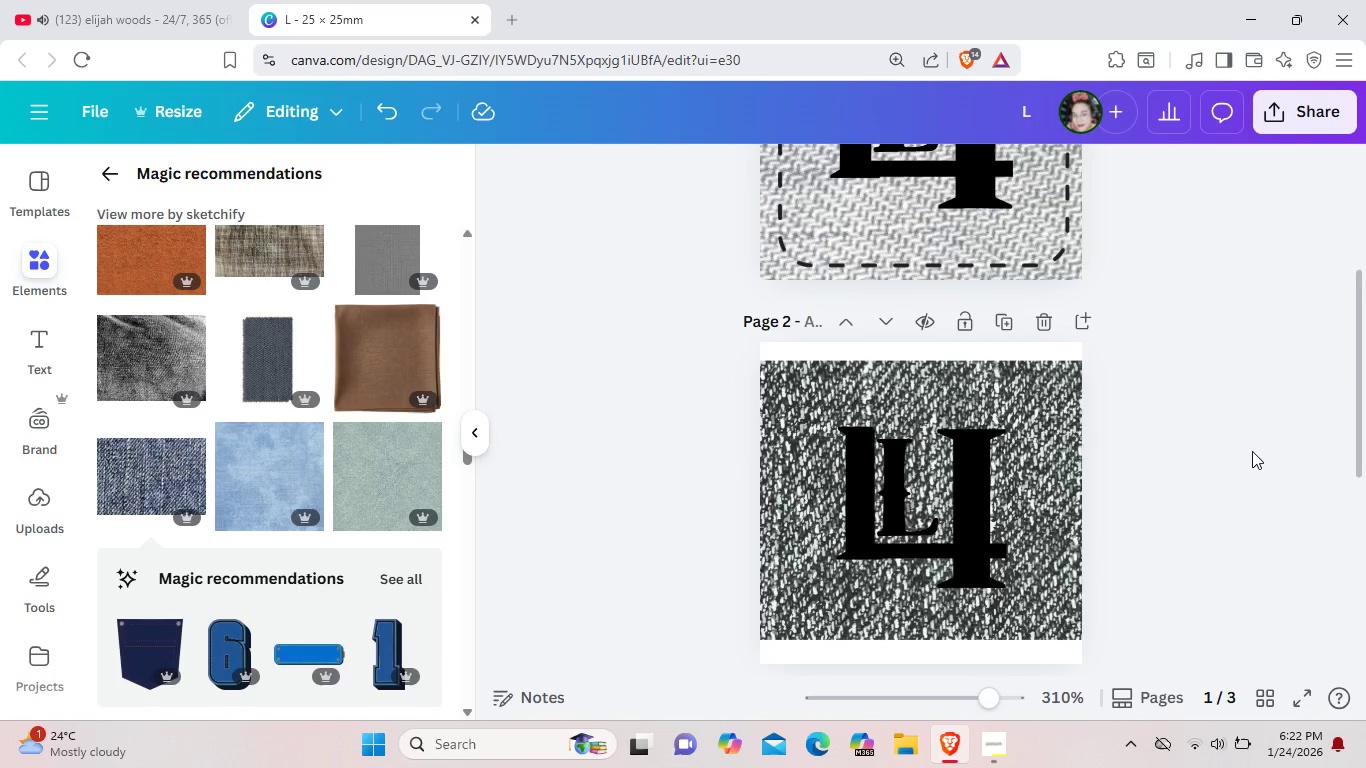 
scroll: coordinate [1252, 451], scroll_direction: down, amount: 2.0
 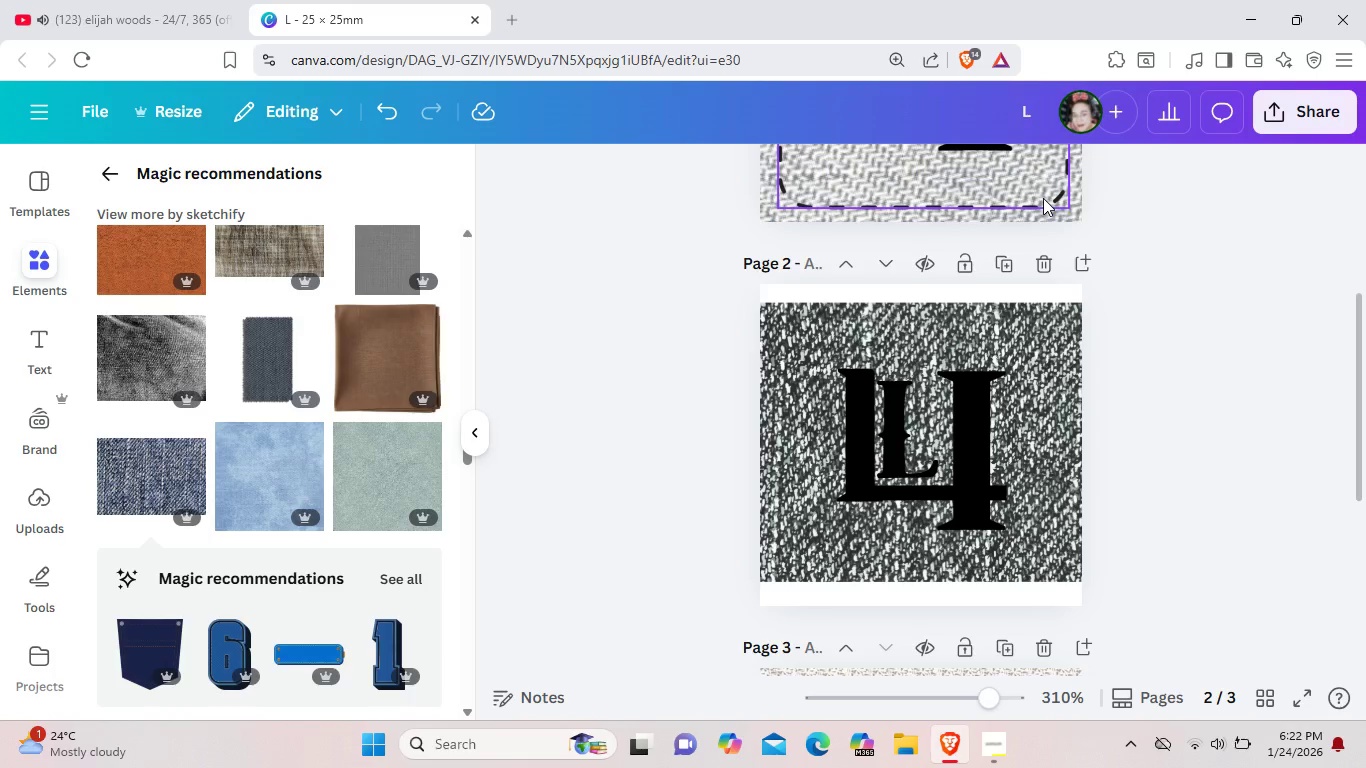 
left_click([1043, 198])
 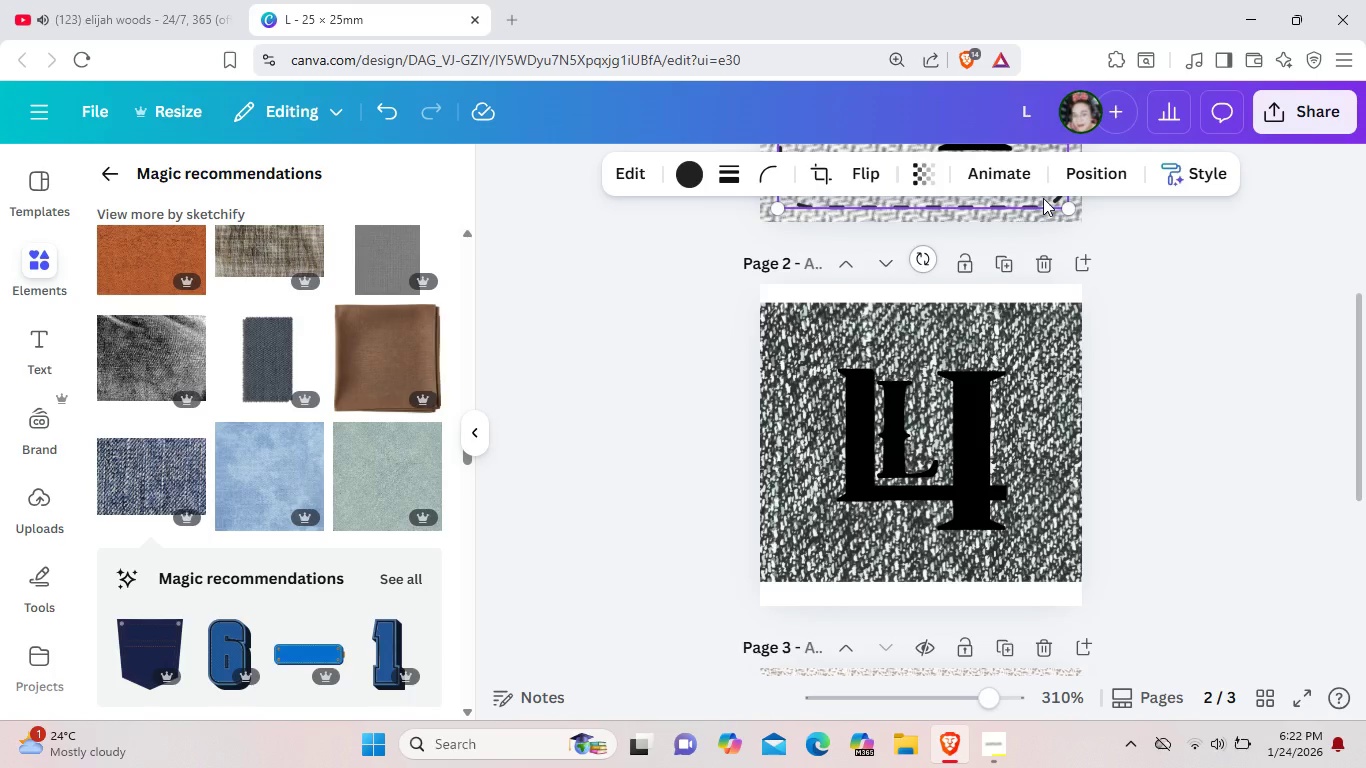 
key(Control+C)
 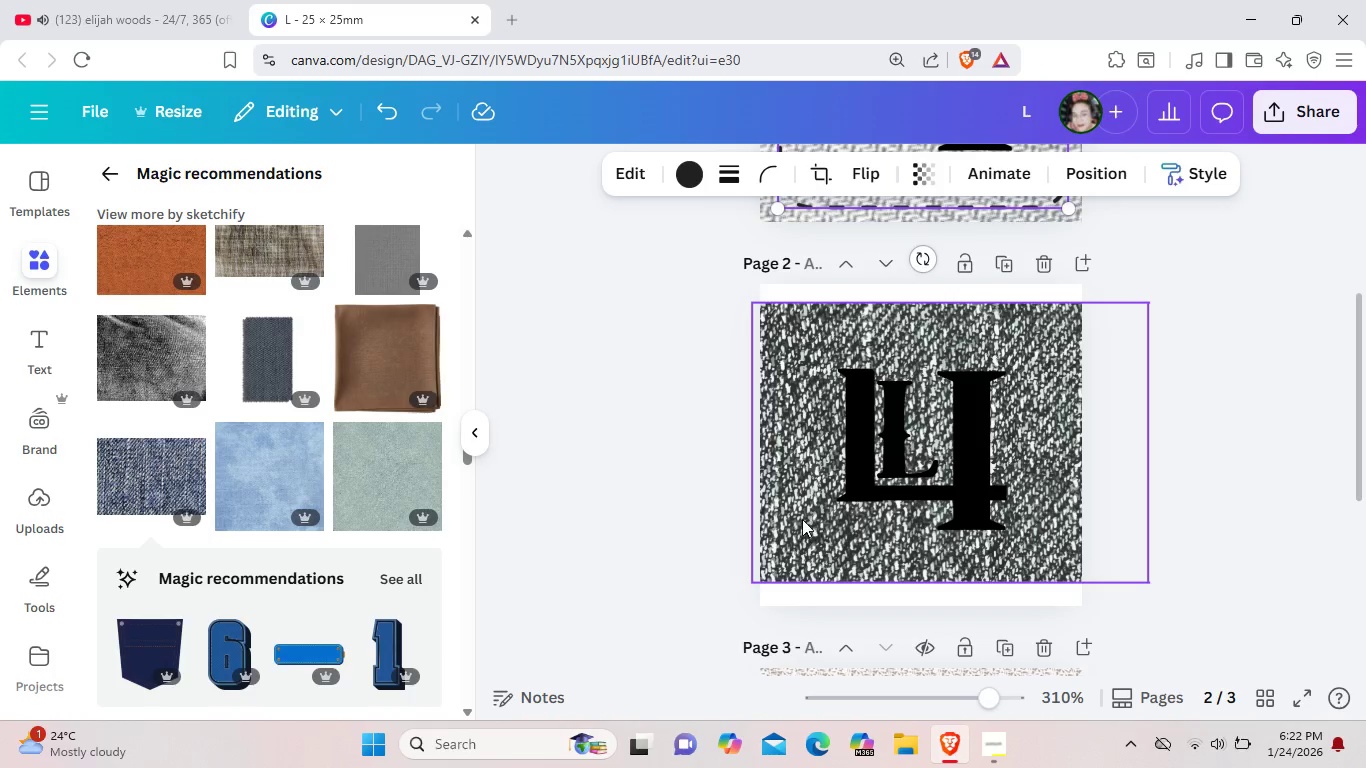 
left_click([802, 519])
 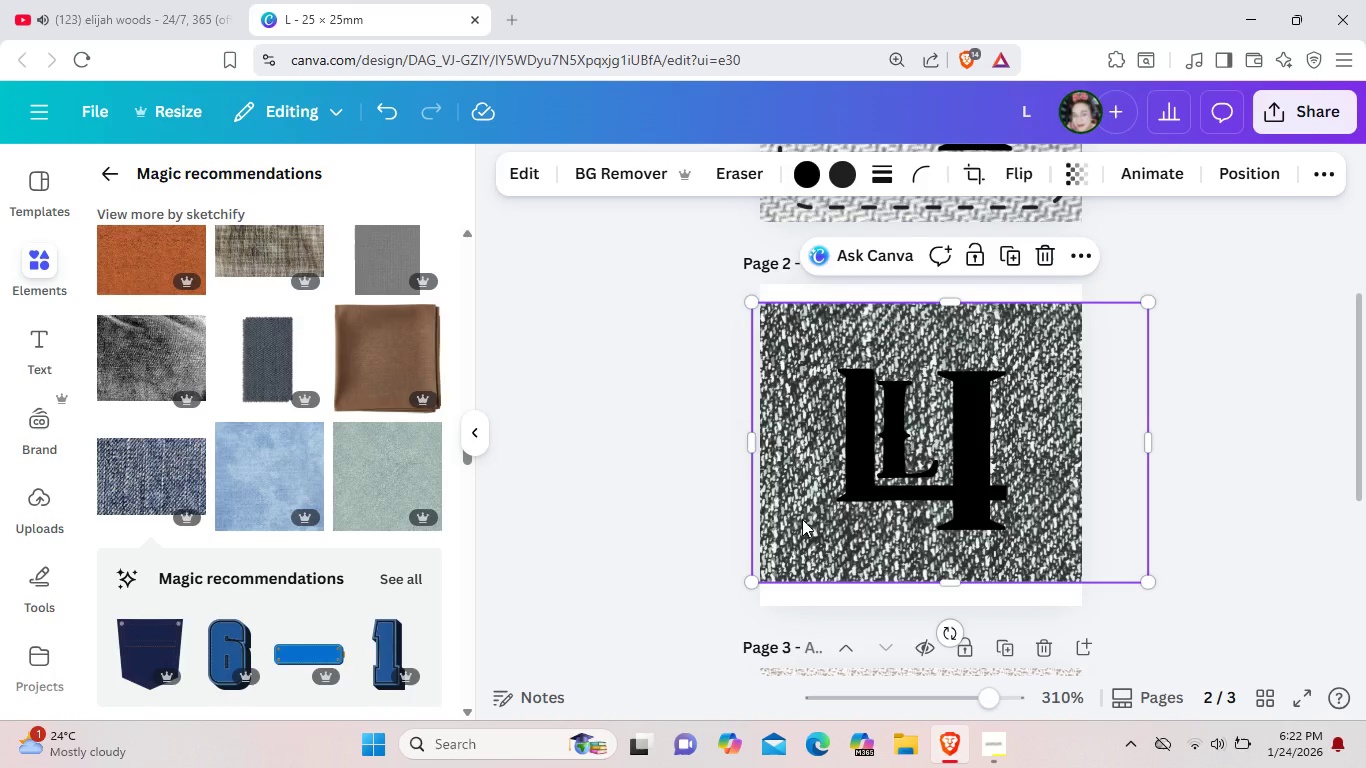 
key(Control+V)
 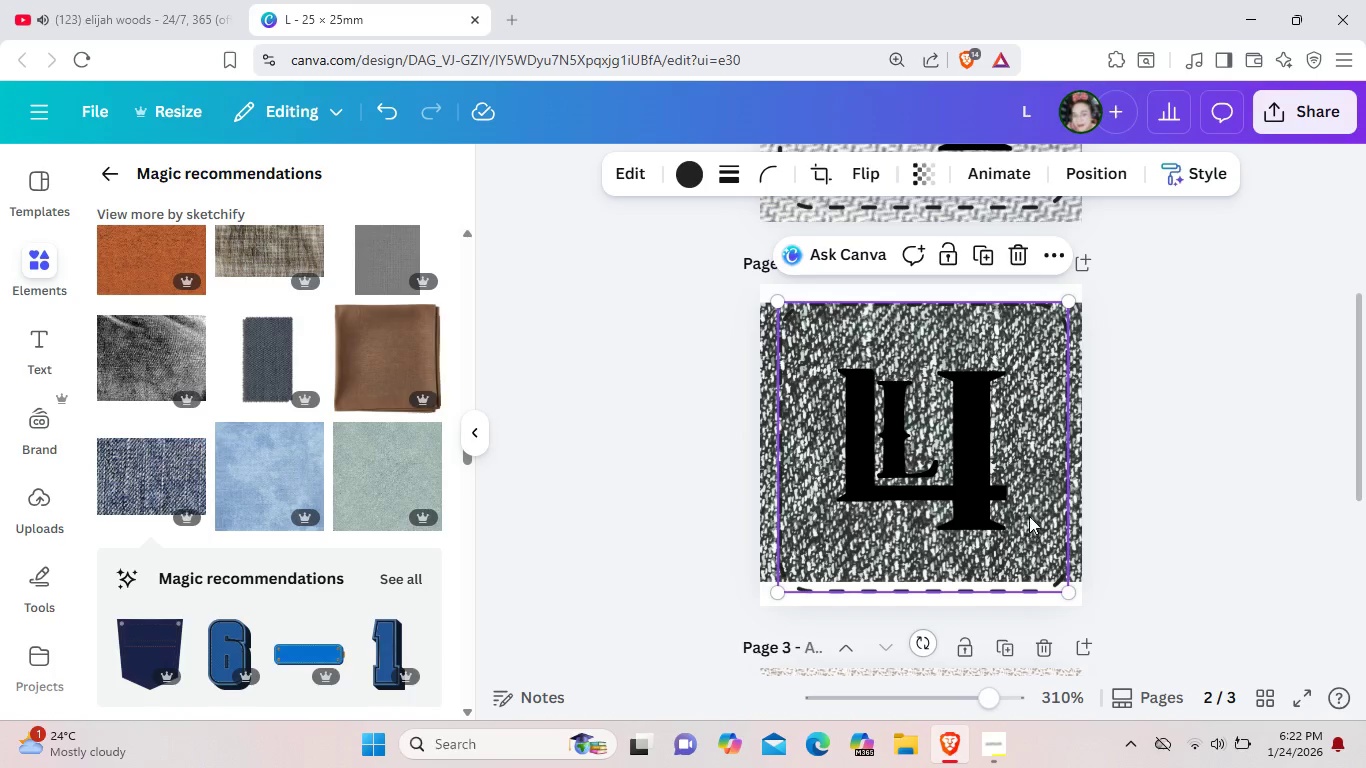 
wait(6.39)
 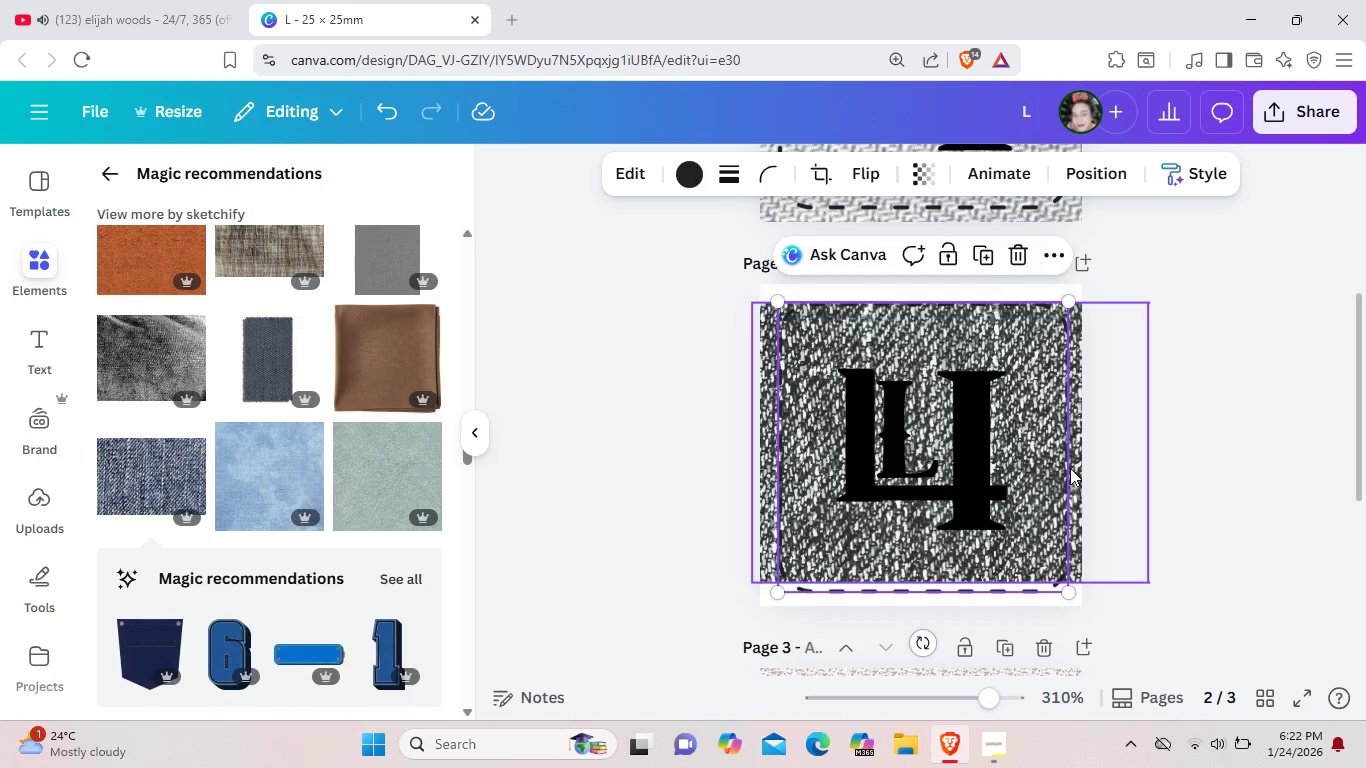 
left_click([759, 338])
 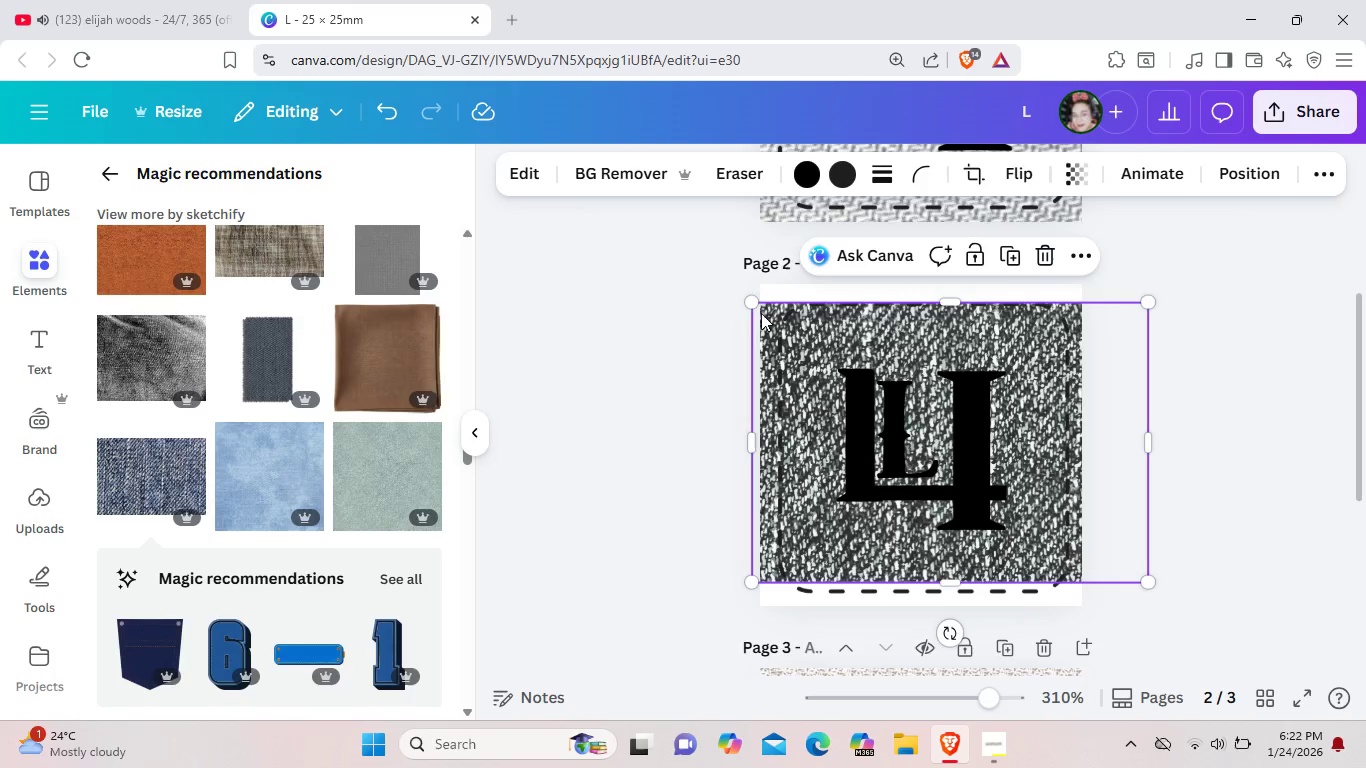 
left_click_drag(start_coordinate=[753, 303], to_coordinate=[745, 264])
 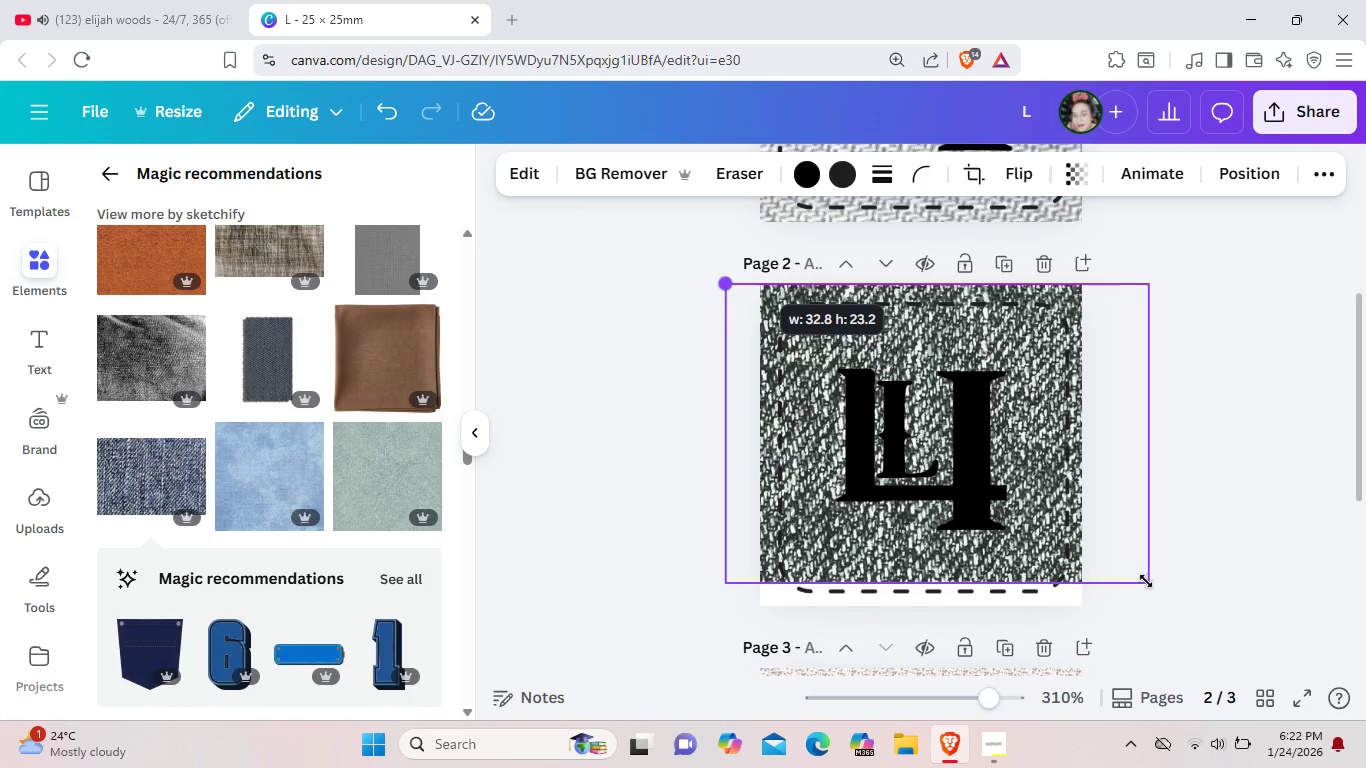 
left_click_drag(start_coordinate=[1146, 581], to_coordinate=[1178, 644])
 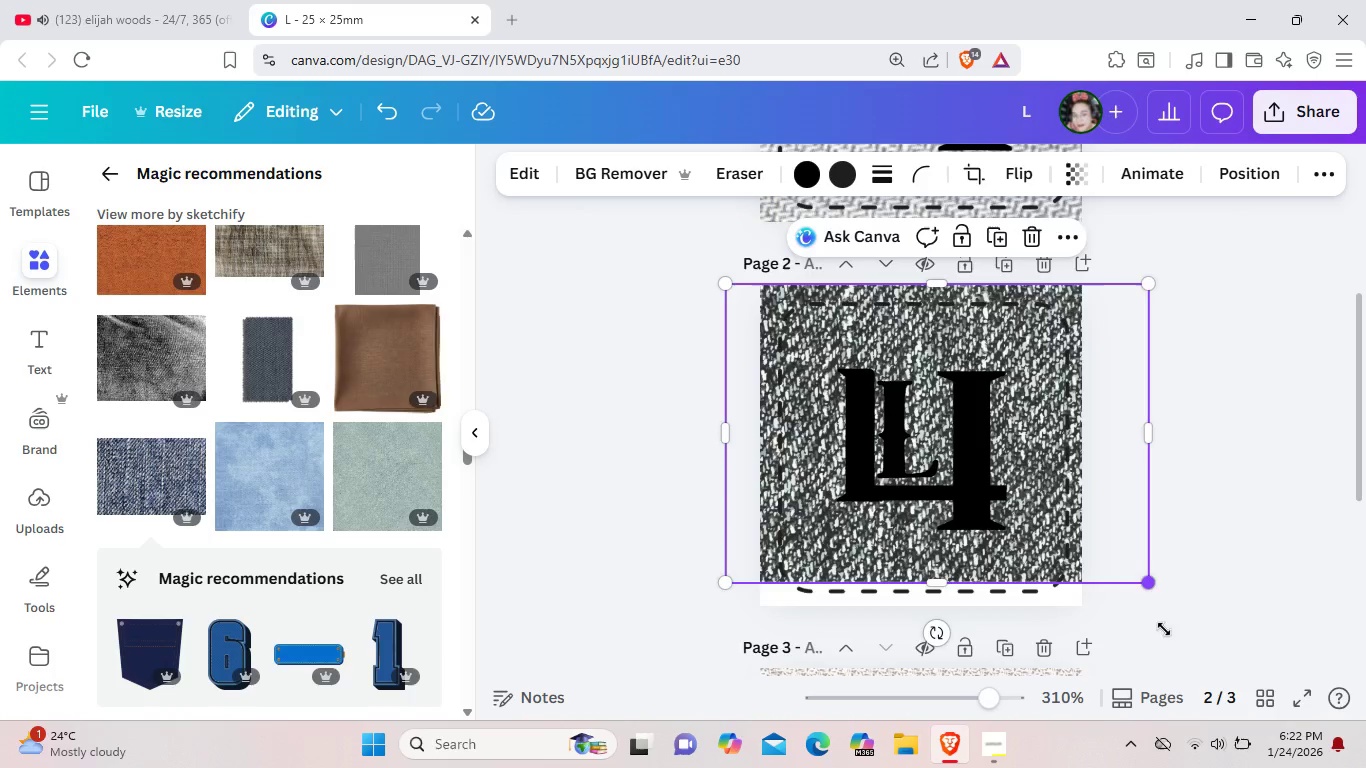 
left_click_drag(start_coordinate=[1150, 582], to_coordinate=[1181, 650])
 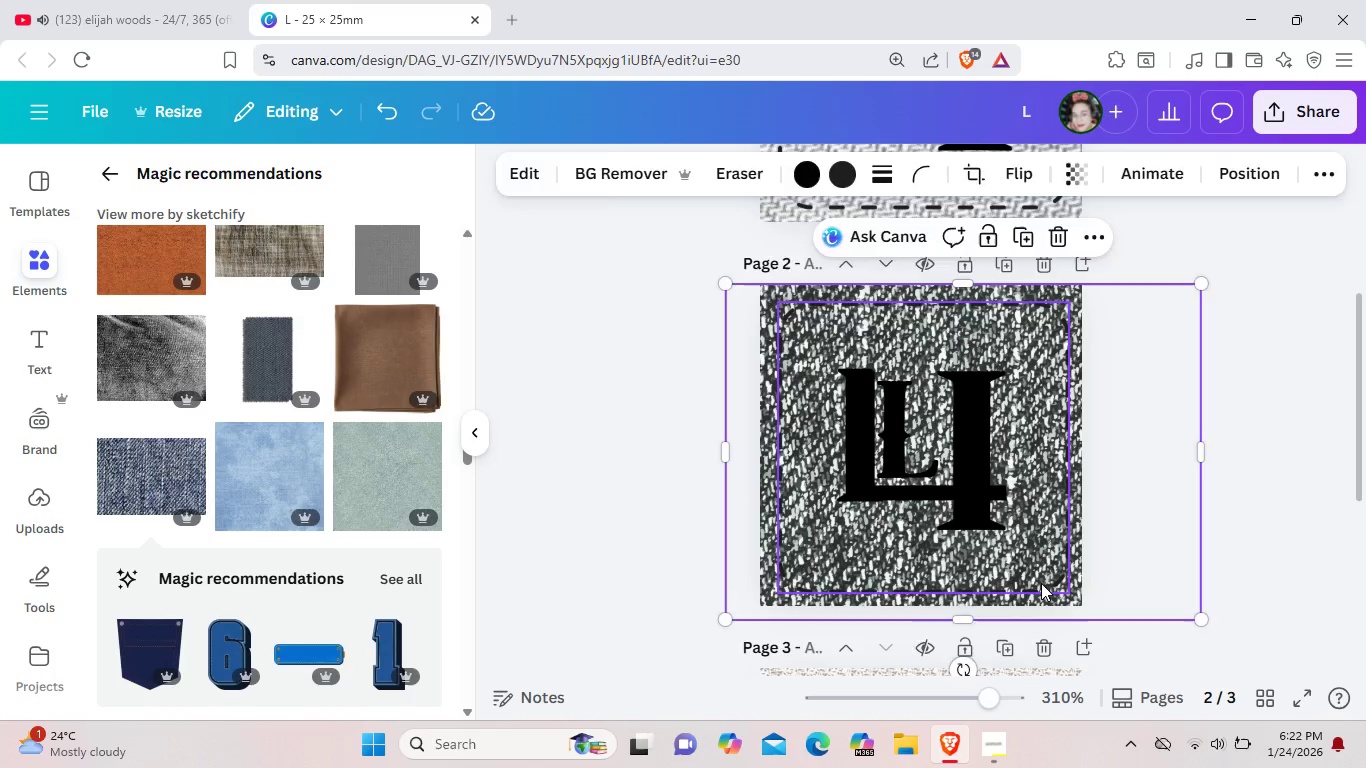 
left_click([1041, 583])
 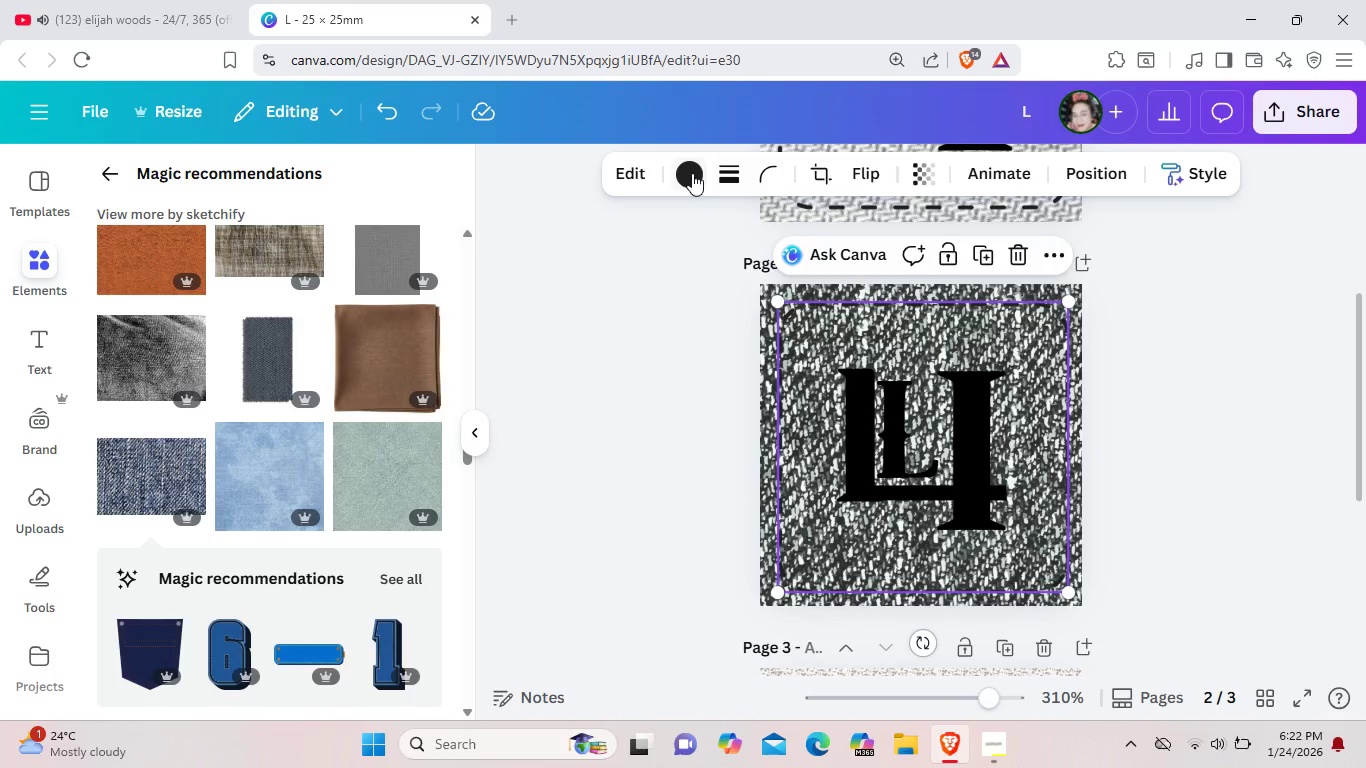 
left_click([691, 172])
 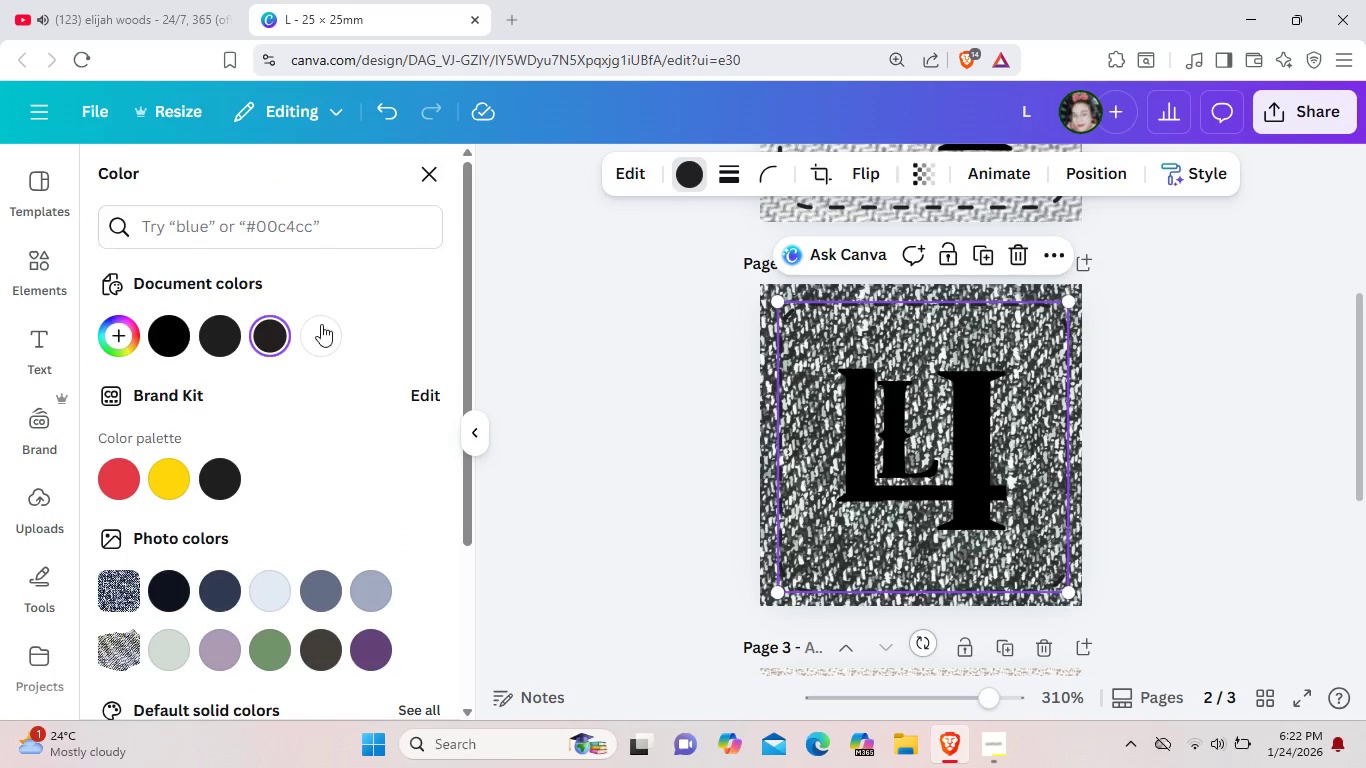 
left_click([316, 332])
 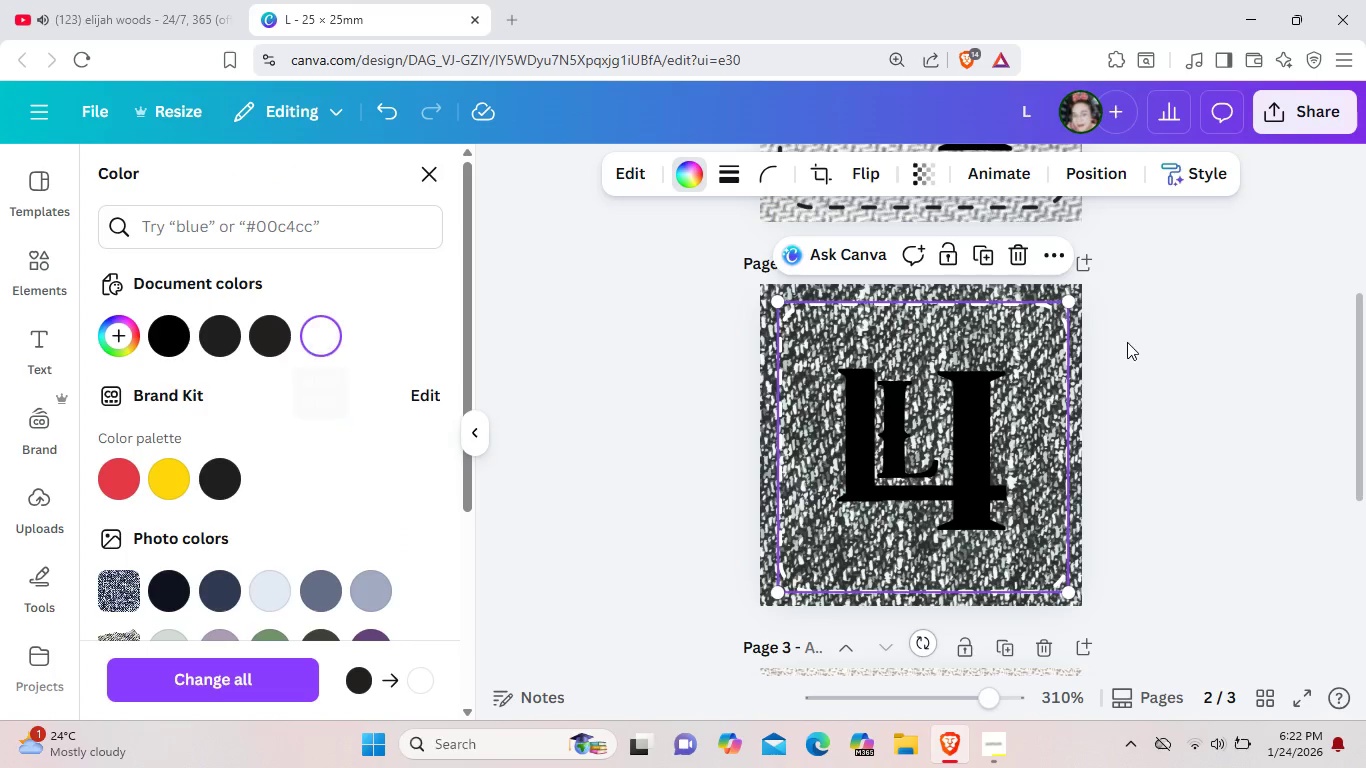 
left_click([1185, 369])
 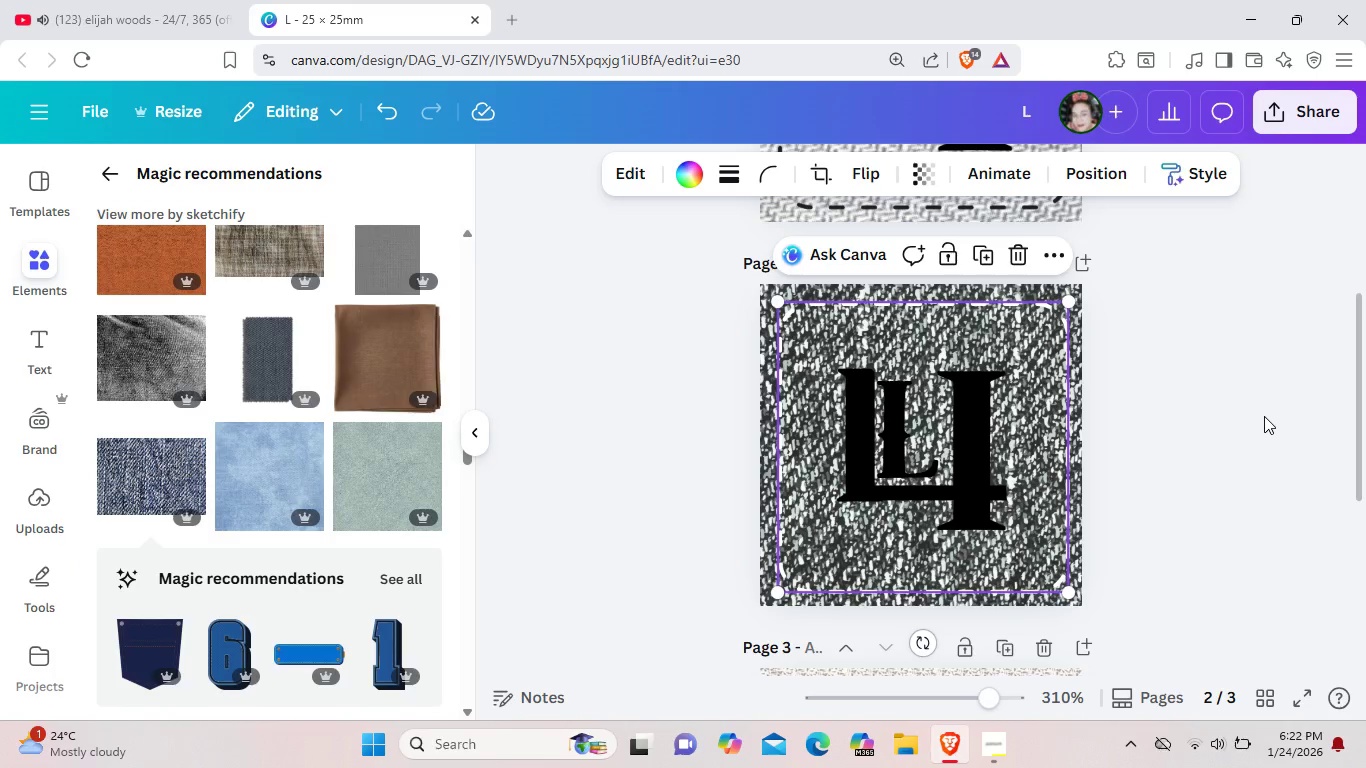 
left_click([1264, 416])
 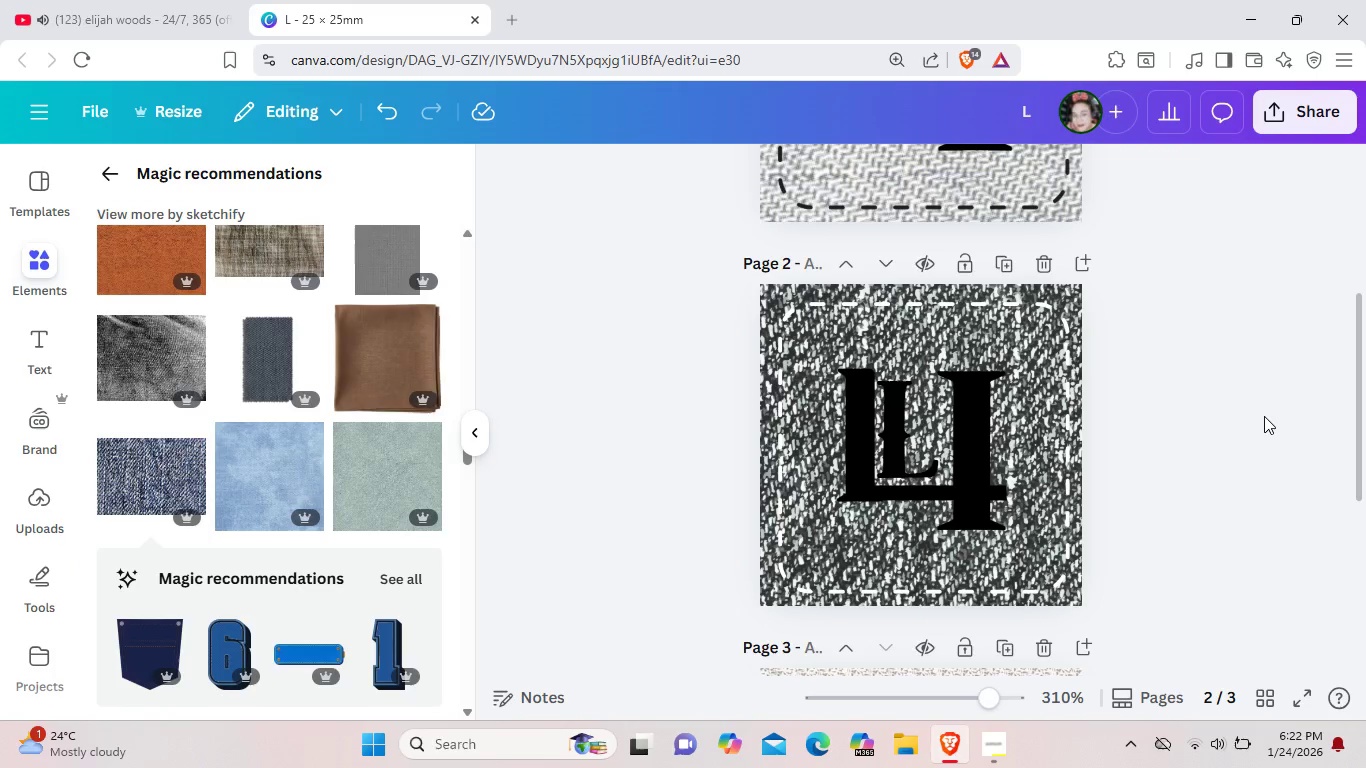 
scroll: coordinate [1264, 416], scroll_direction: down, amount: 3.0
 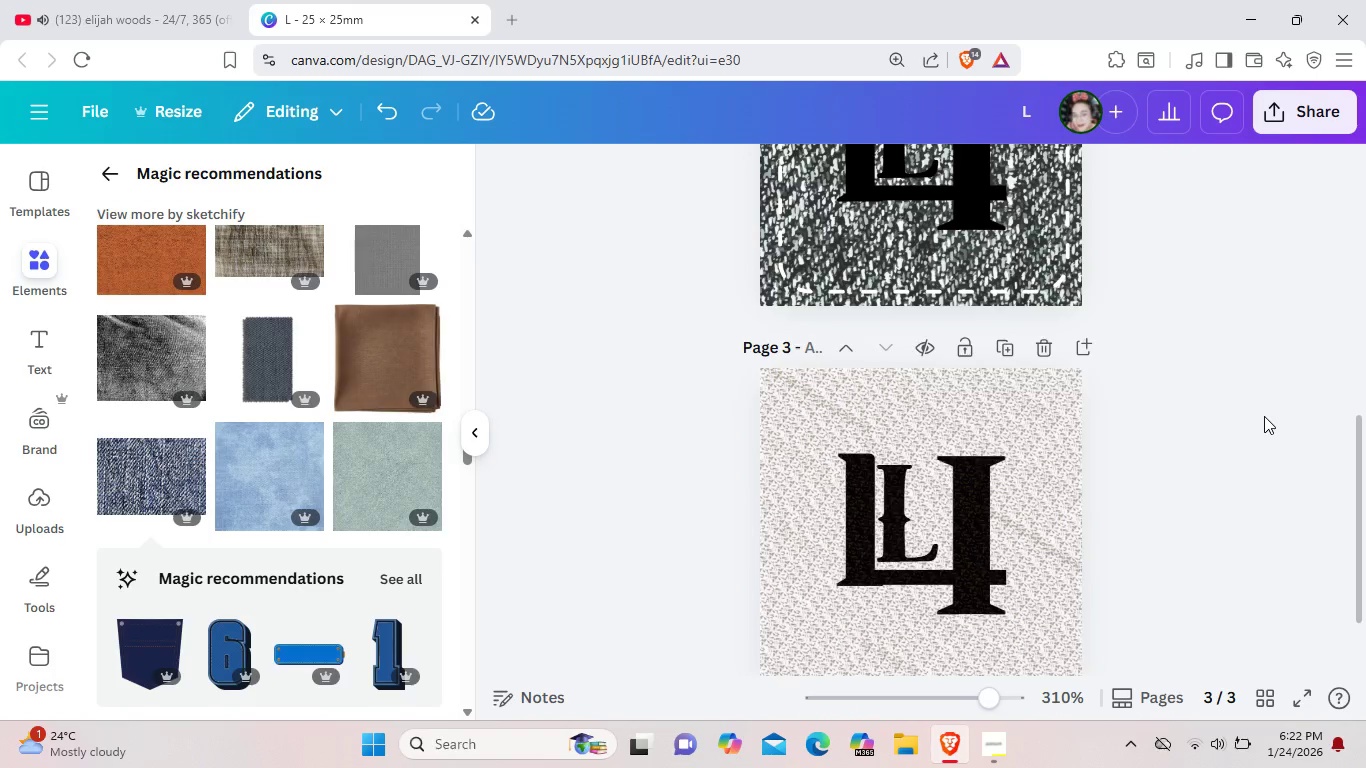 
scroll: coordinate [1264, 416], scroll_direction: up, amount: 5.0
 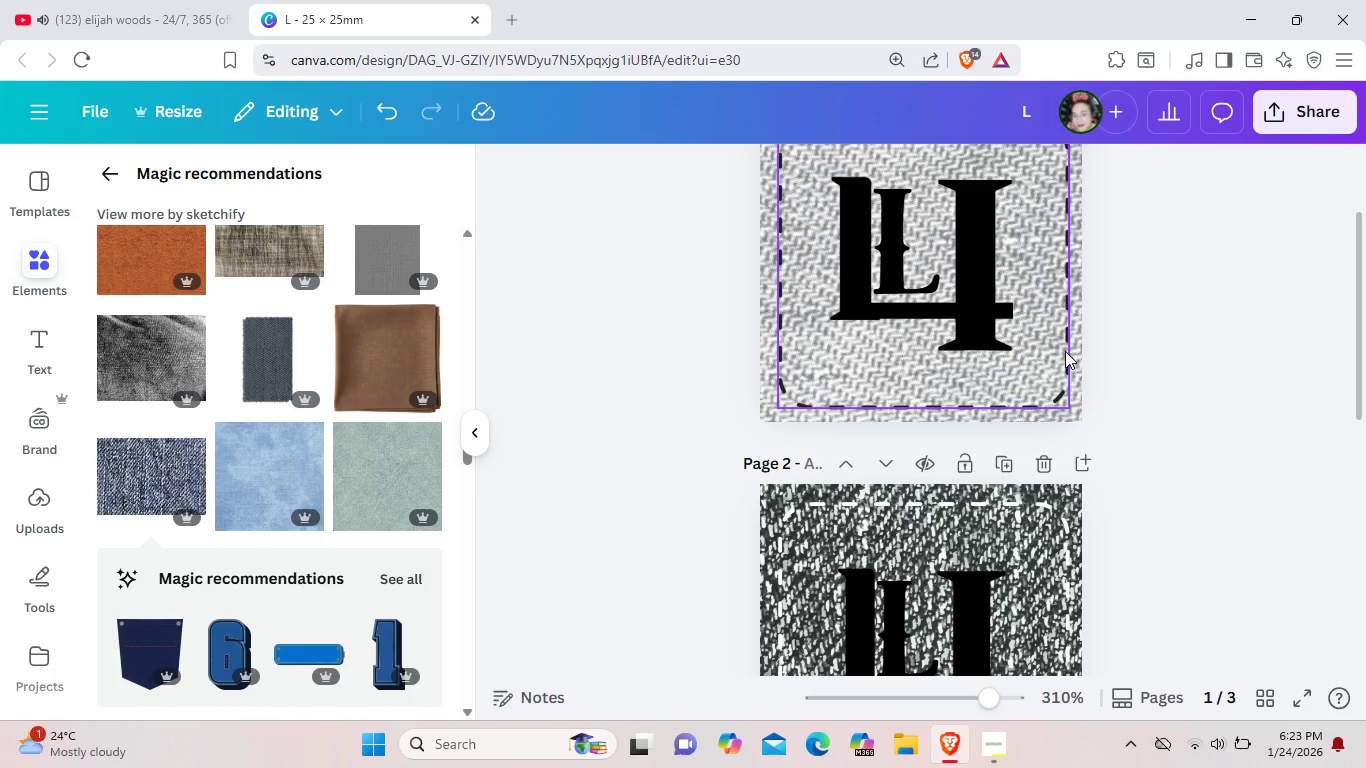 
left_click([1065, 351])
 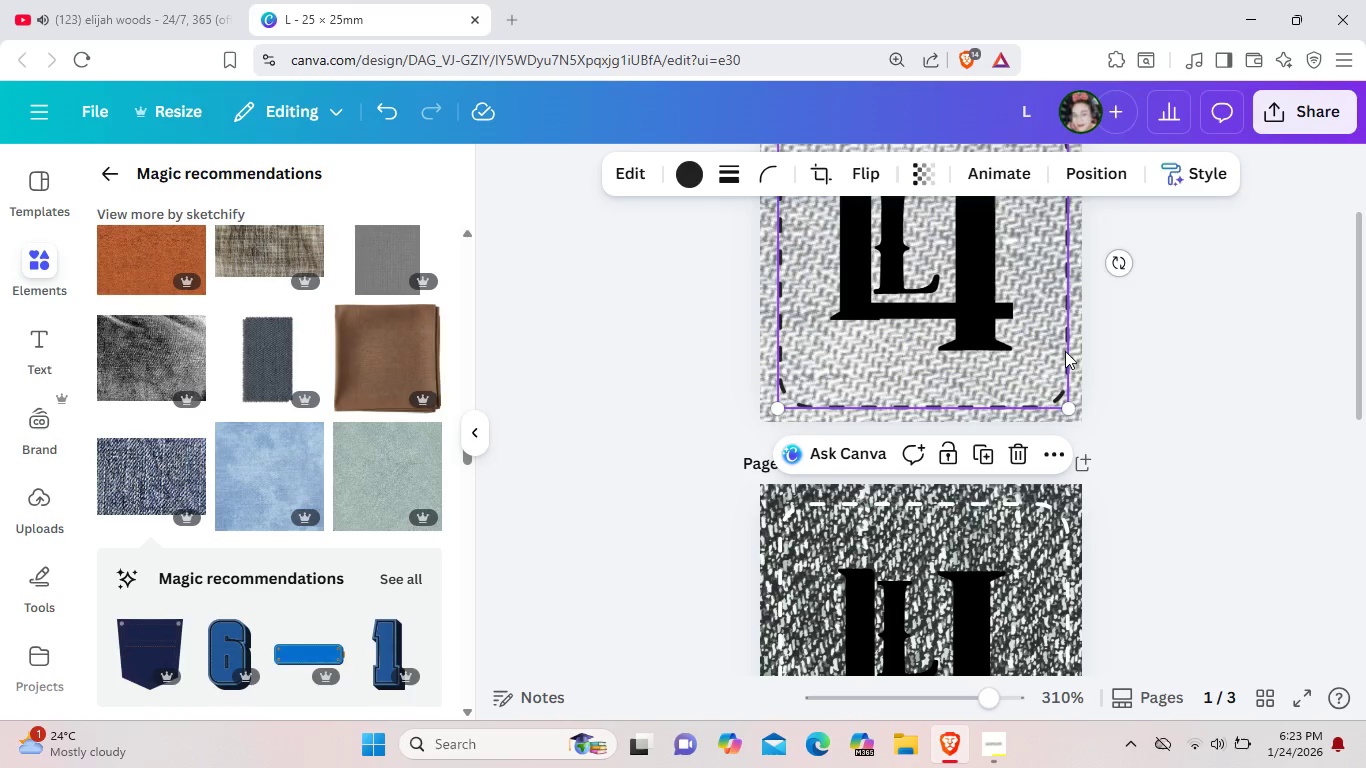 
key(Control+C)
 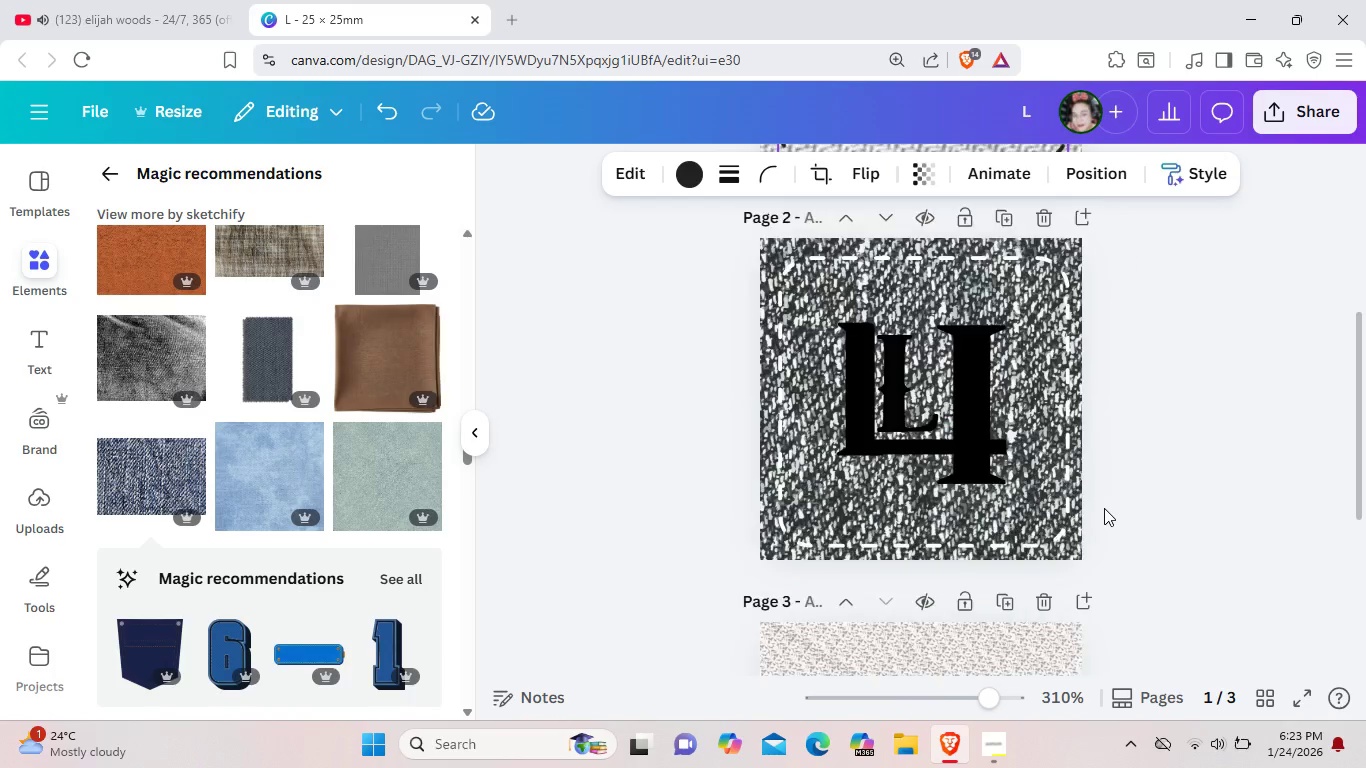 
scroll: coordinate [1104, 508], scroll_direction: down, amount: 6.0
 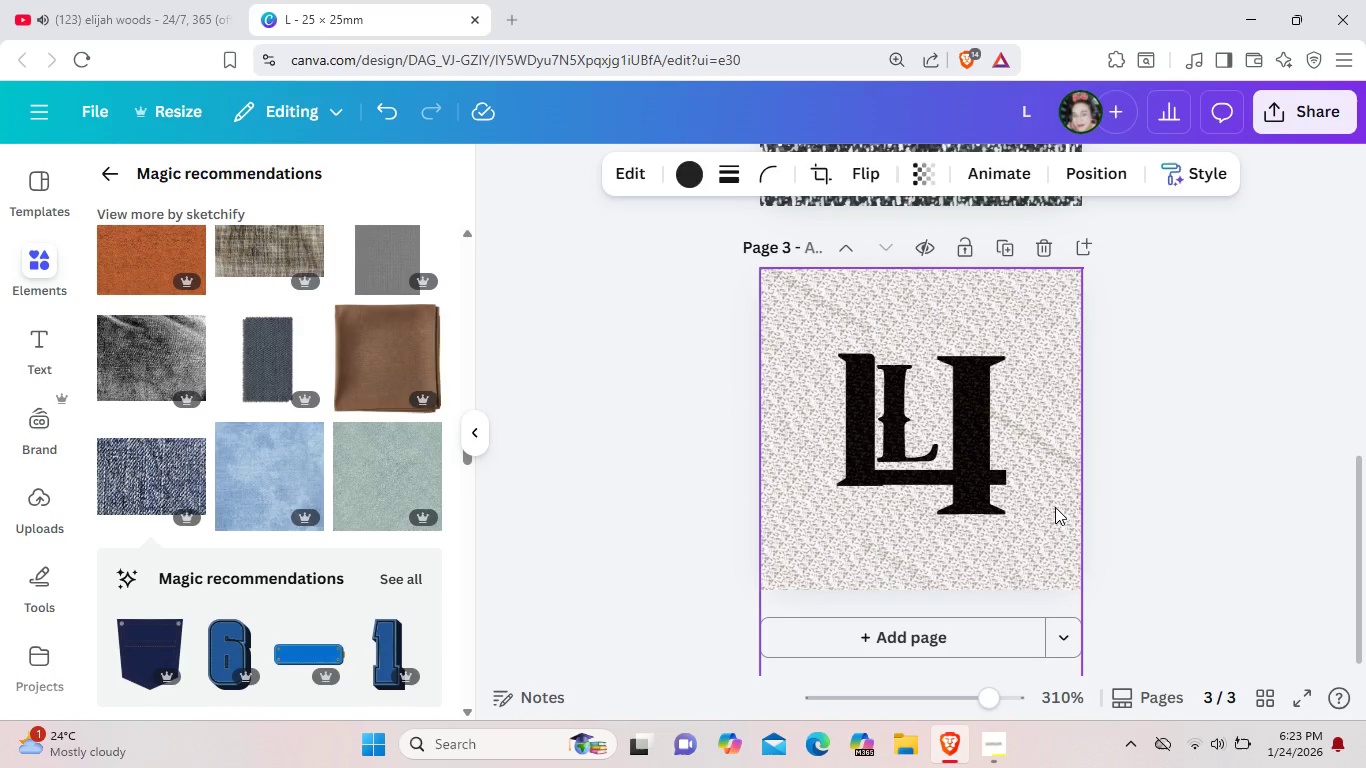 
left_click([1055, 507])
 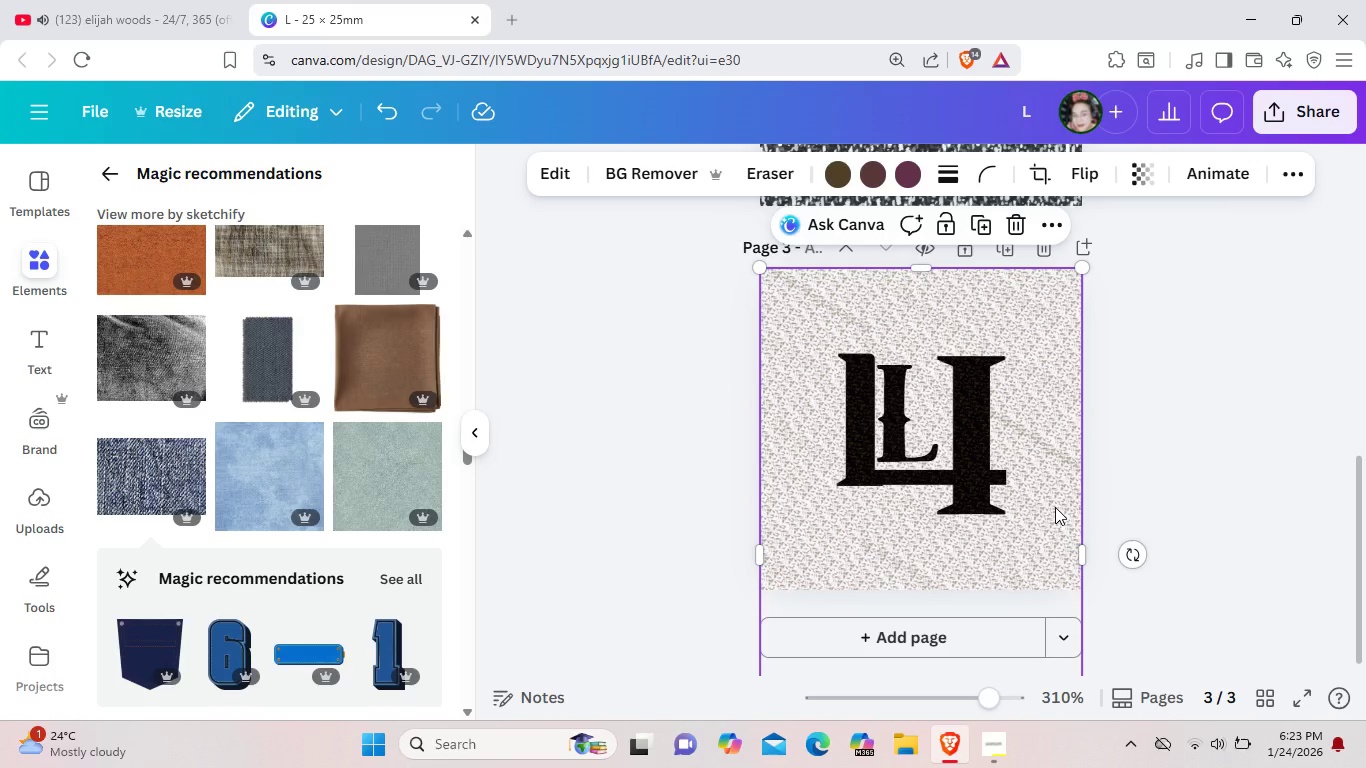 
key(Control+V)
 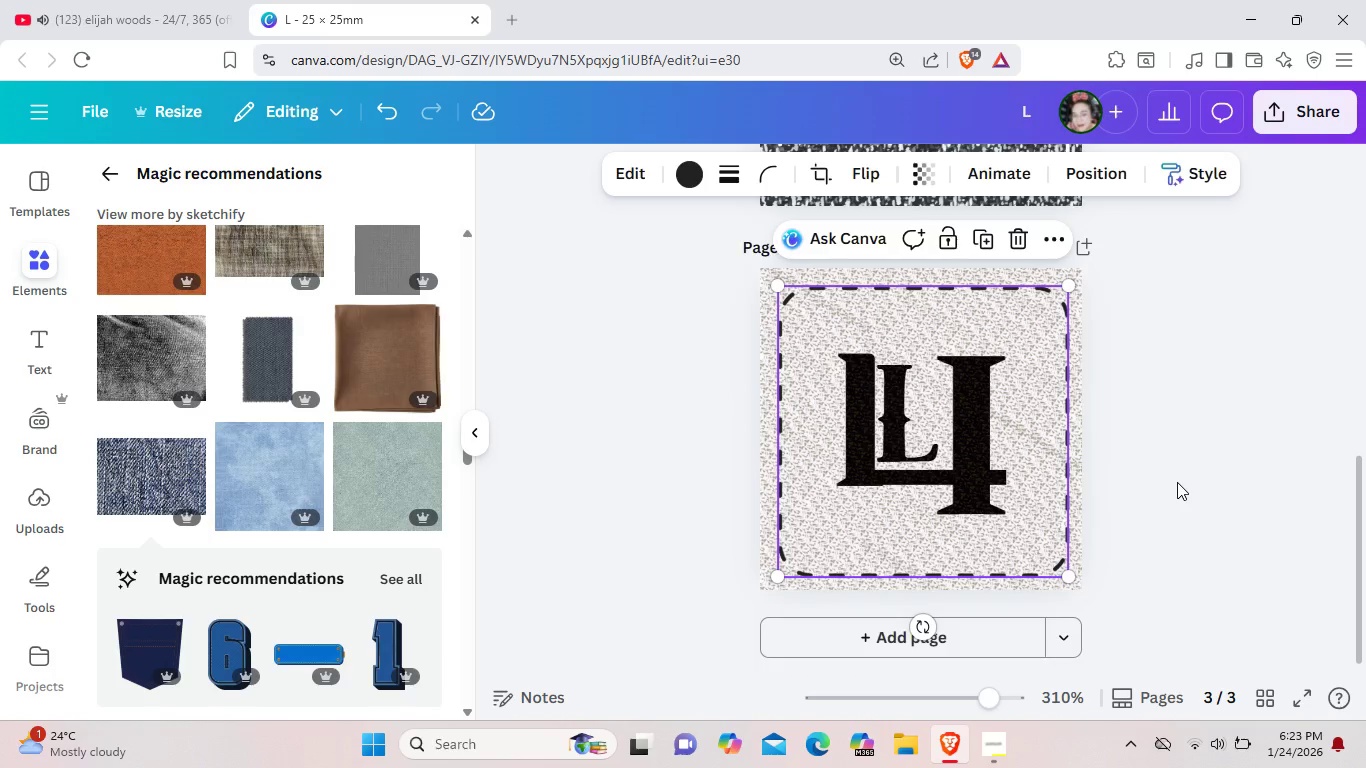 
left_click([1177, 482])
 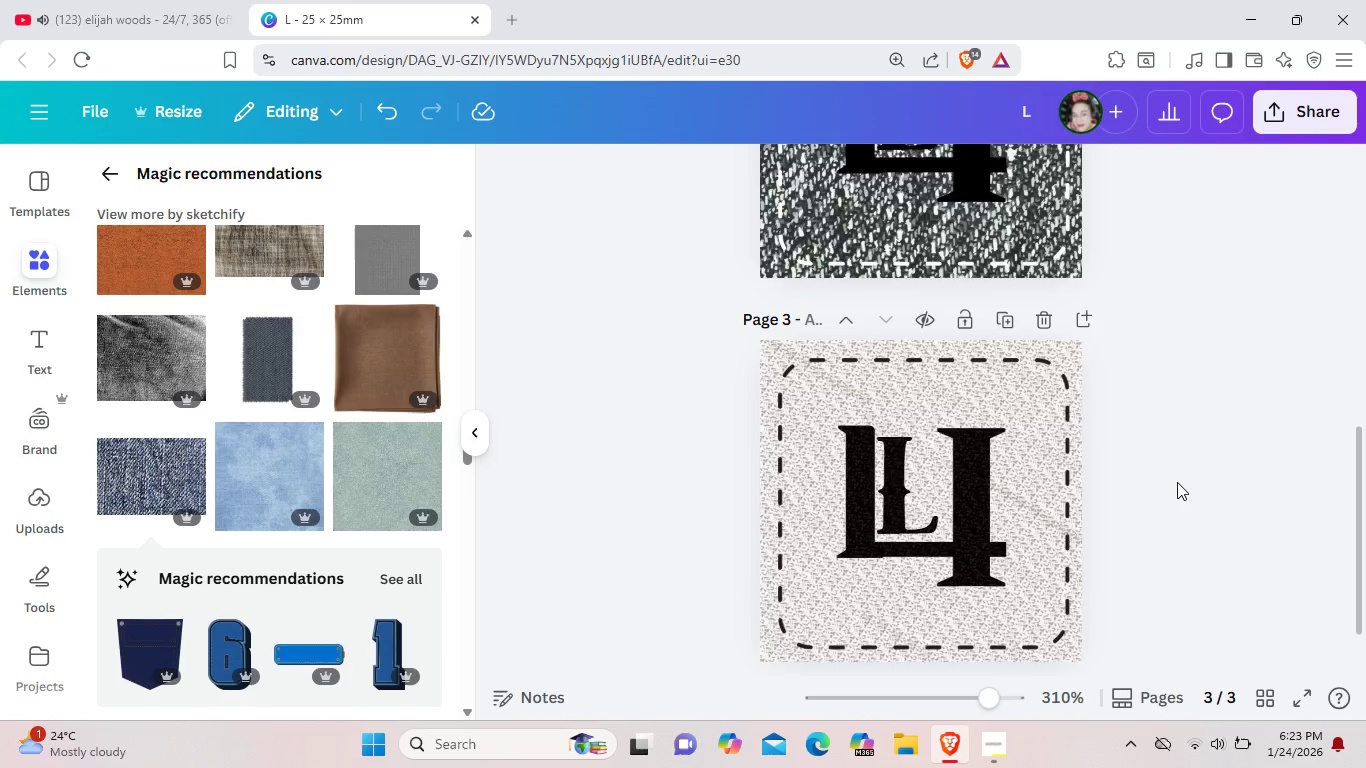 
scroll: coordinate [1177, 482], scroll_direction: up, amount: 3.0
 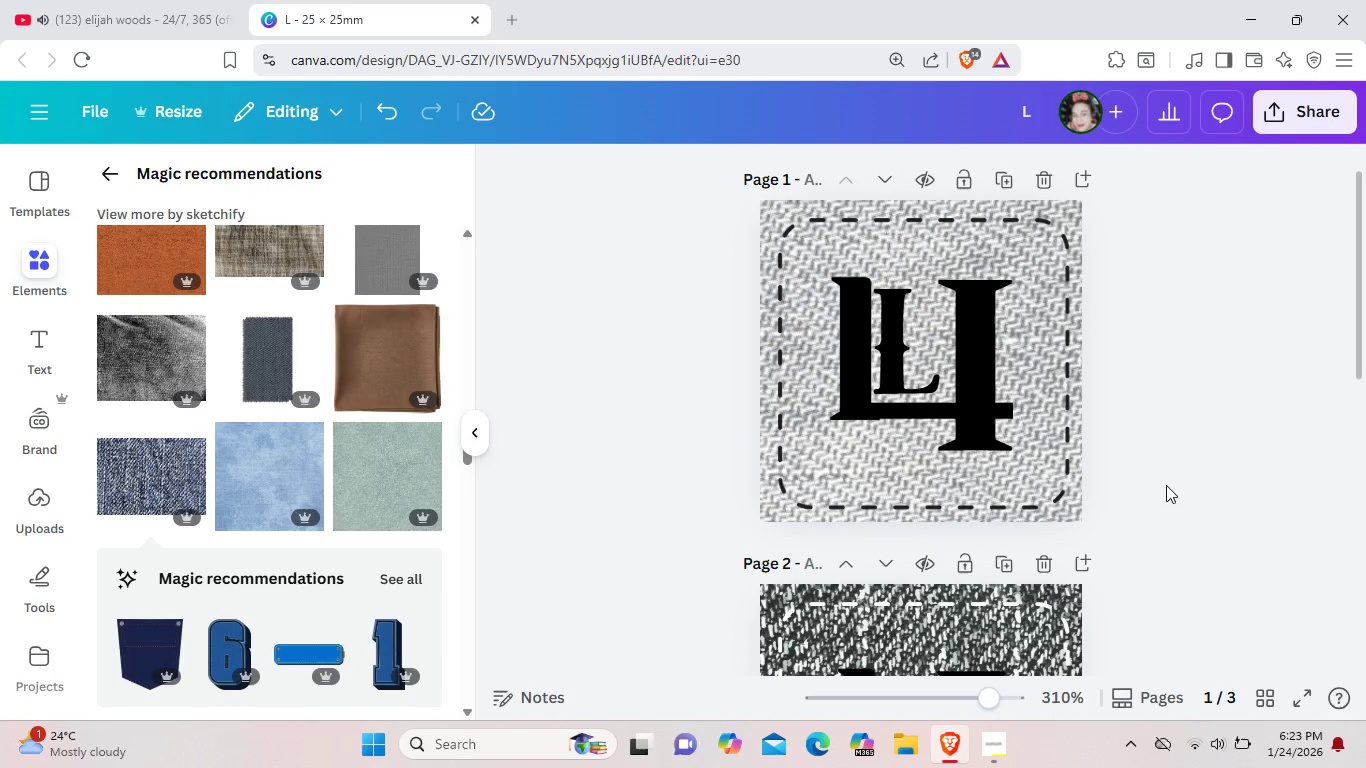 
scroll: coordinate [1166, 485], scroll_direction: down, amount: 6.0
 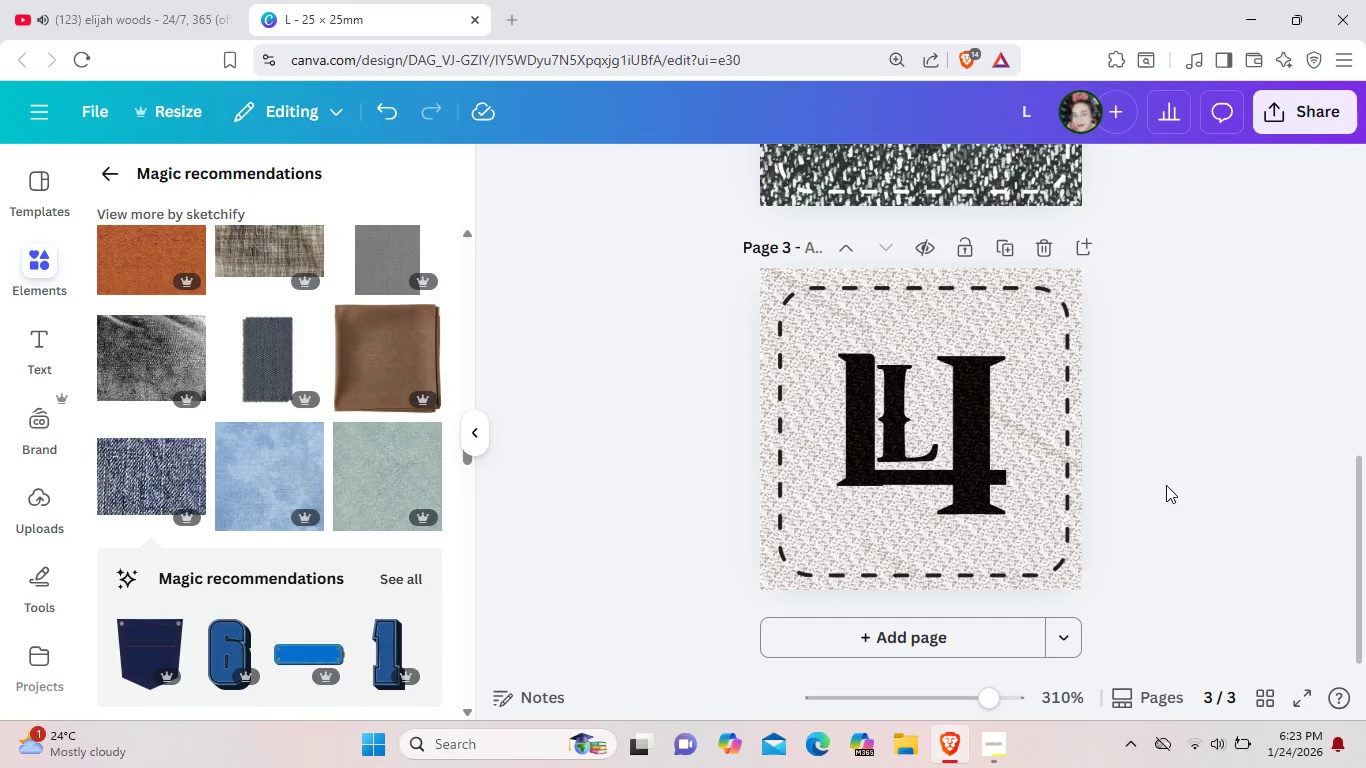 
scroll: coordinate [1166, 485], scroll_direction: up, amount: 3.0
 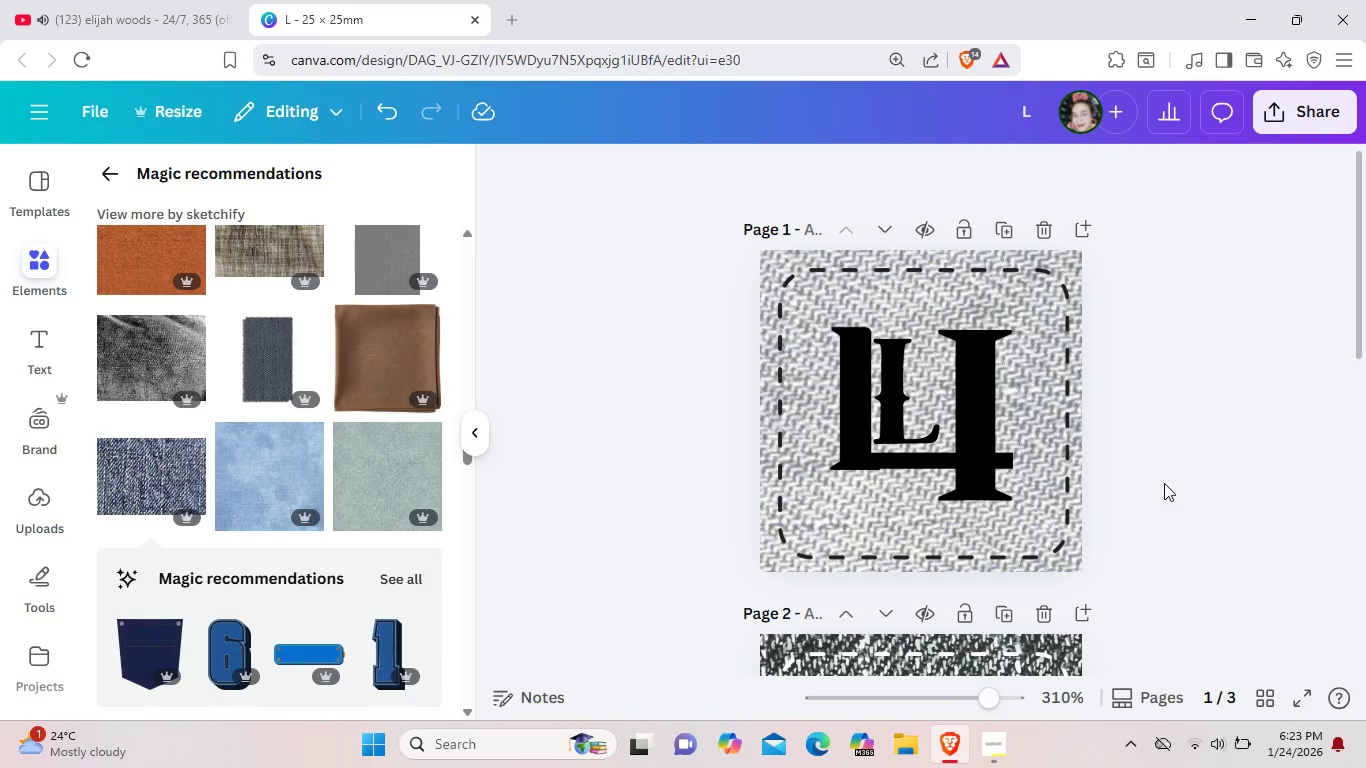 
scroll: coordinate [1164, 477], scroll_direction: down, amount: 8.0
 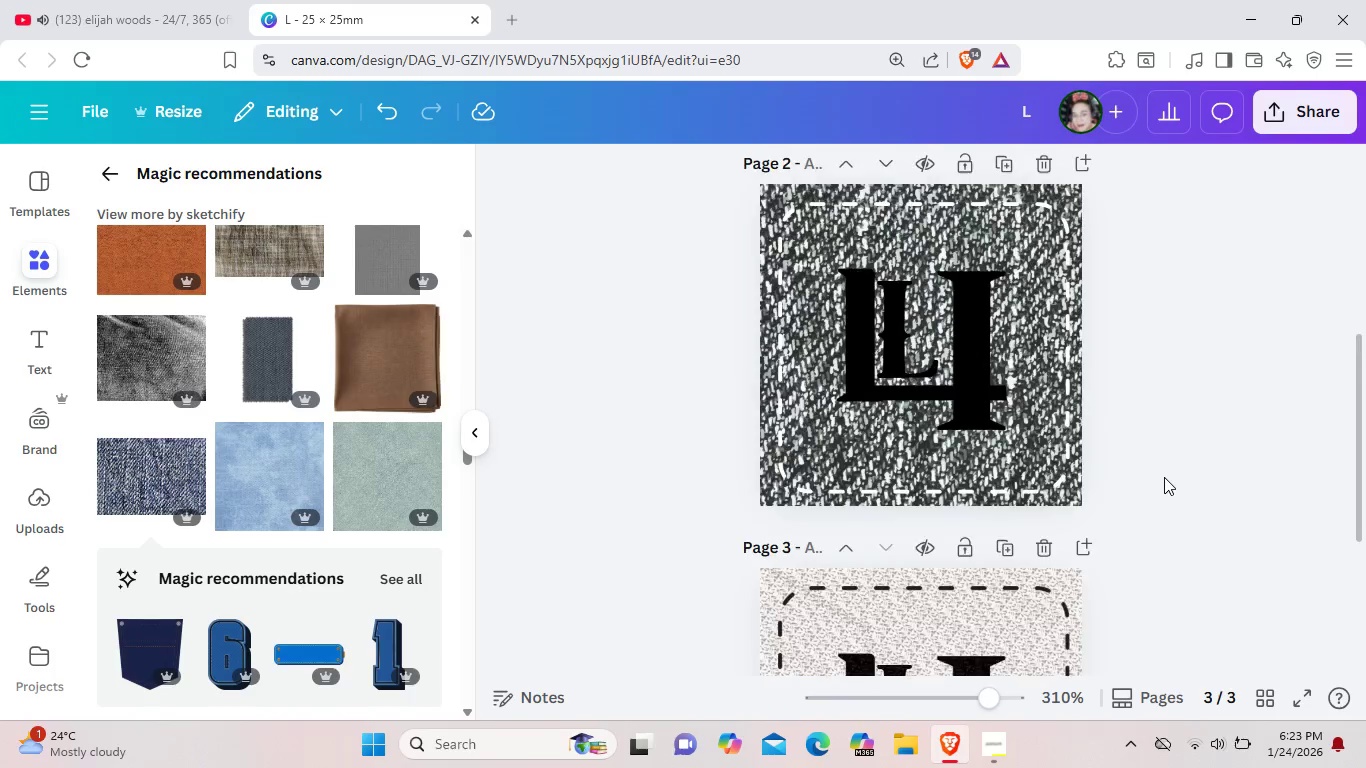 
scroll: coordinate [1164, 477], scroll_direction: up, amount: 5.0
 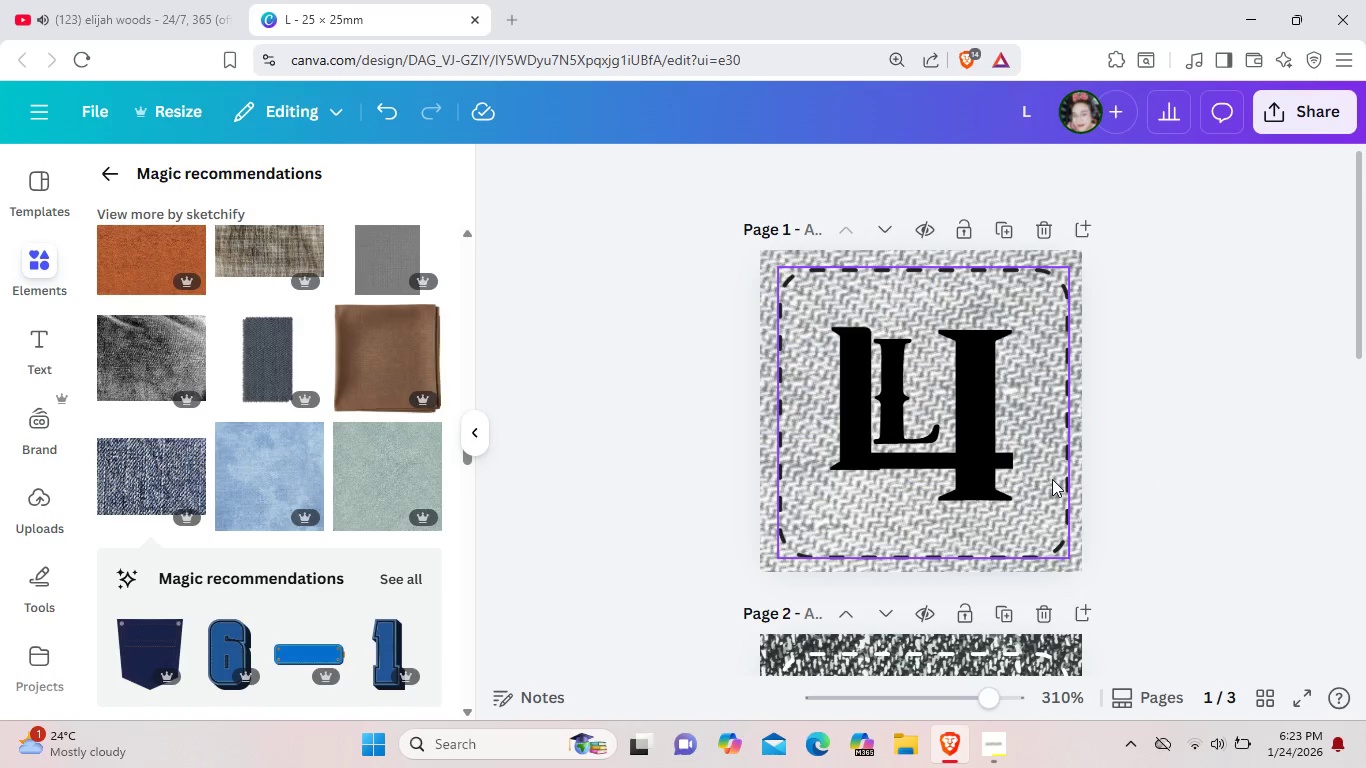 
left_click([1068, 476])
 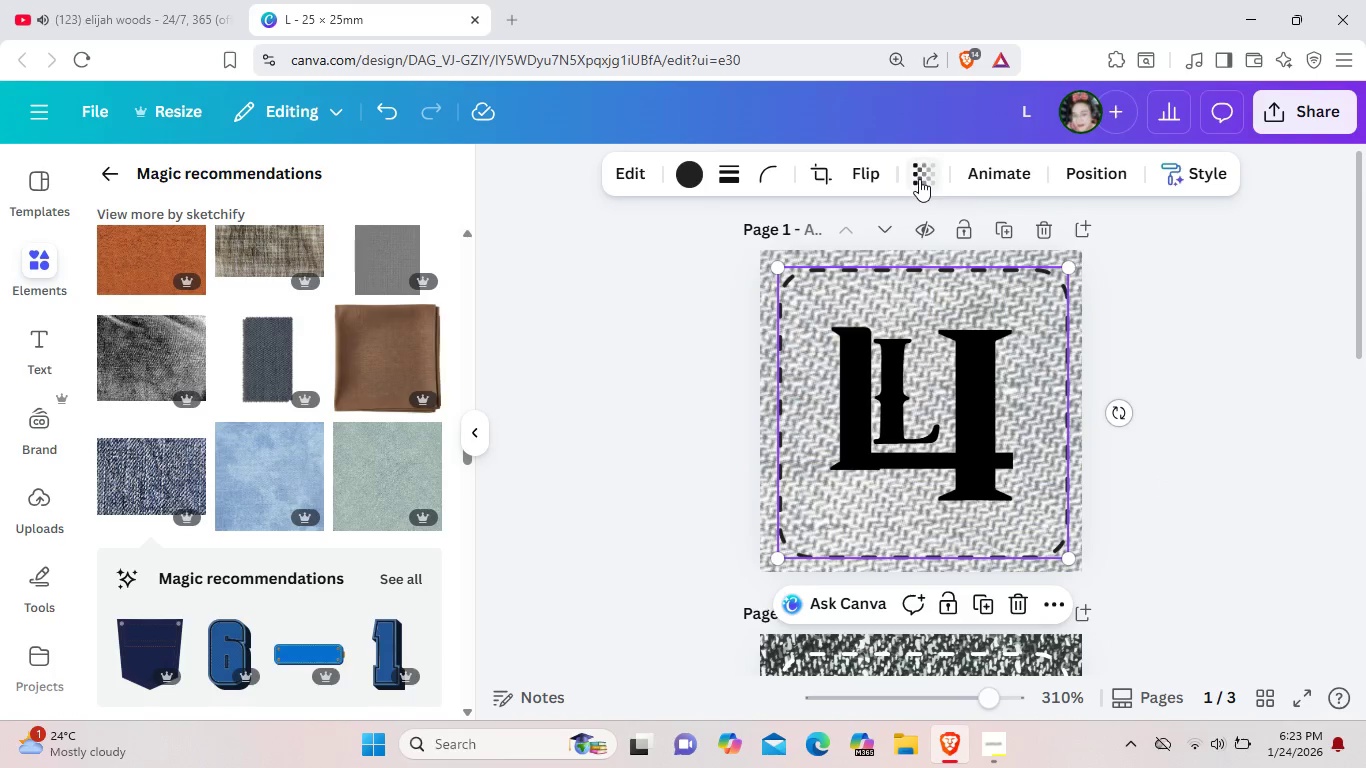 
left_click([919, 179])
 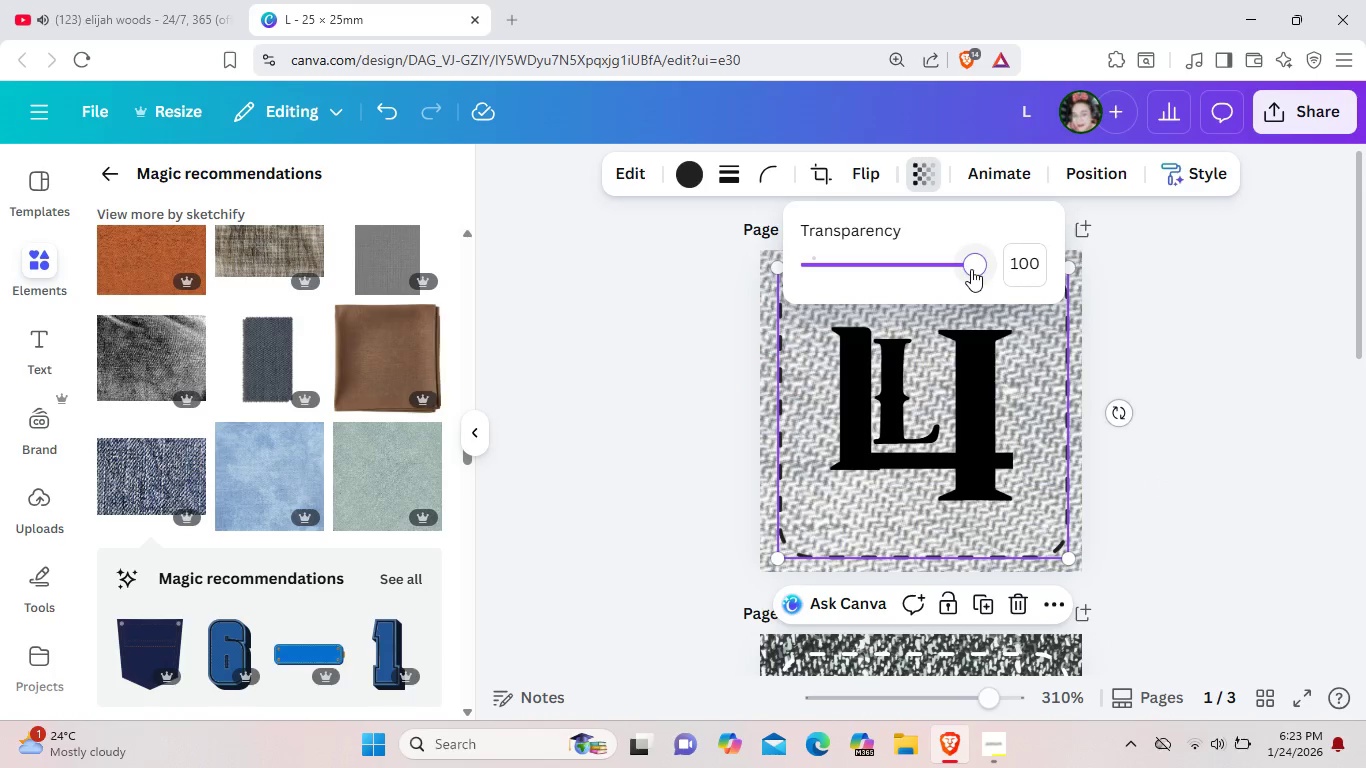 
left_click_drag(start_coordinate=[971, 269], to_coordinate=[934, 266])
 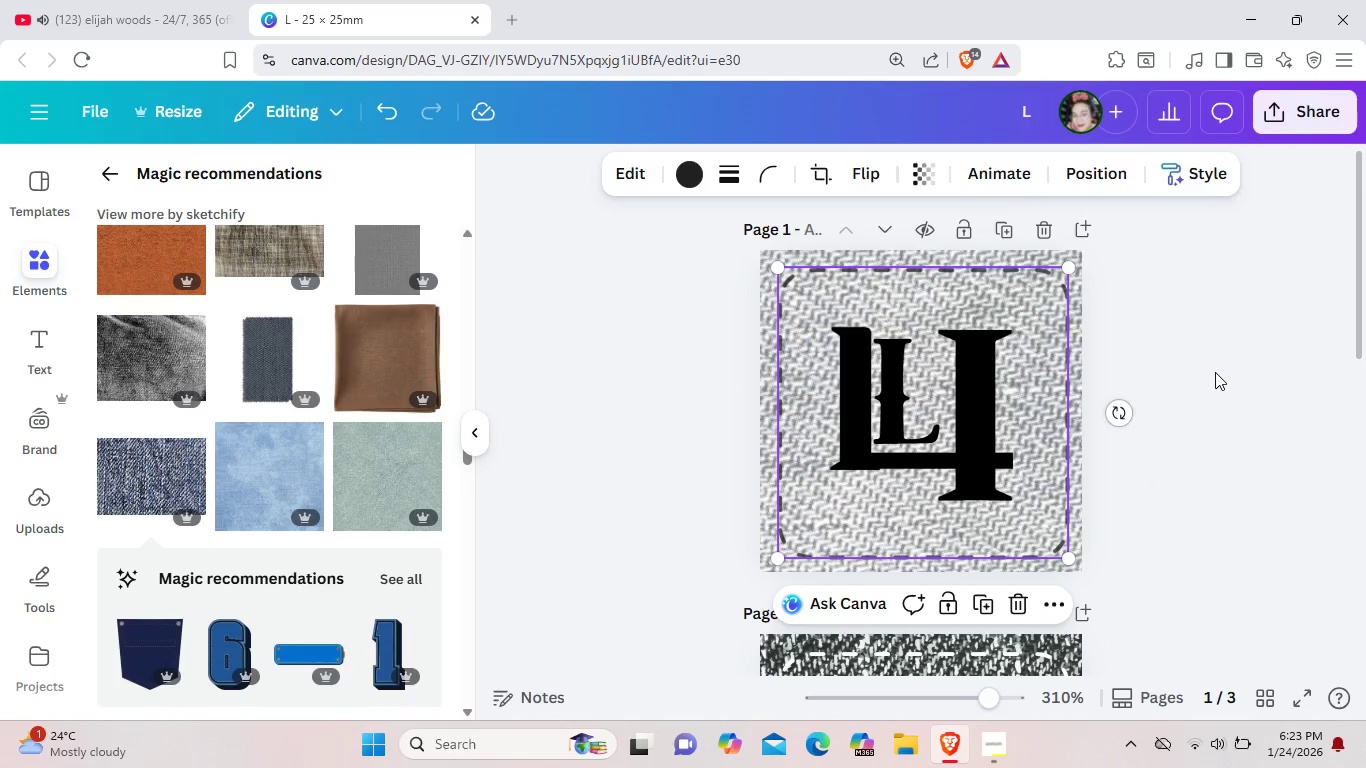 
left_click([1215, 372])
 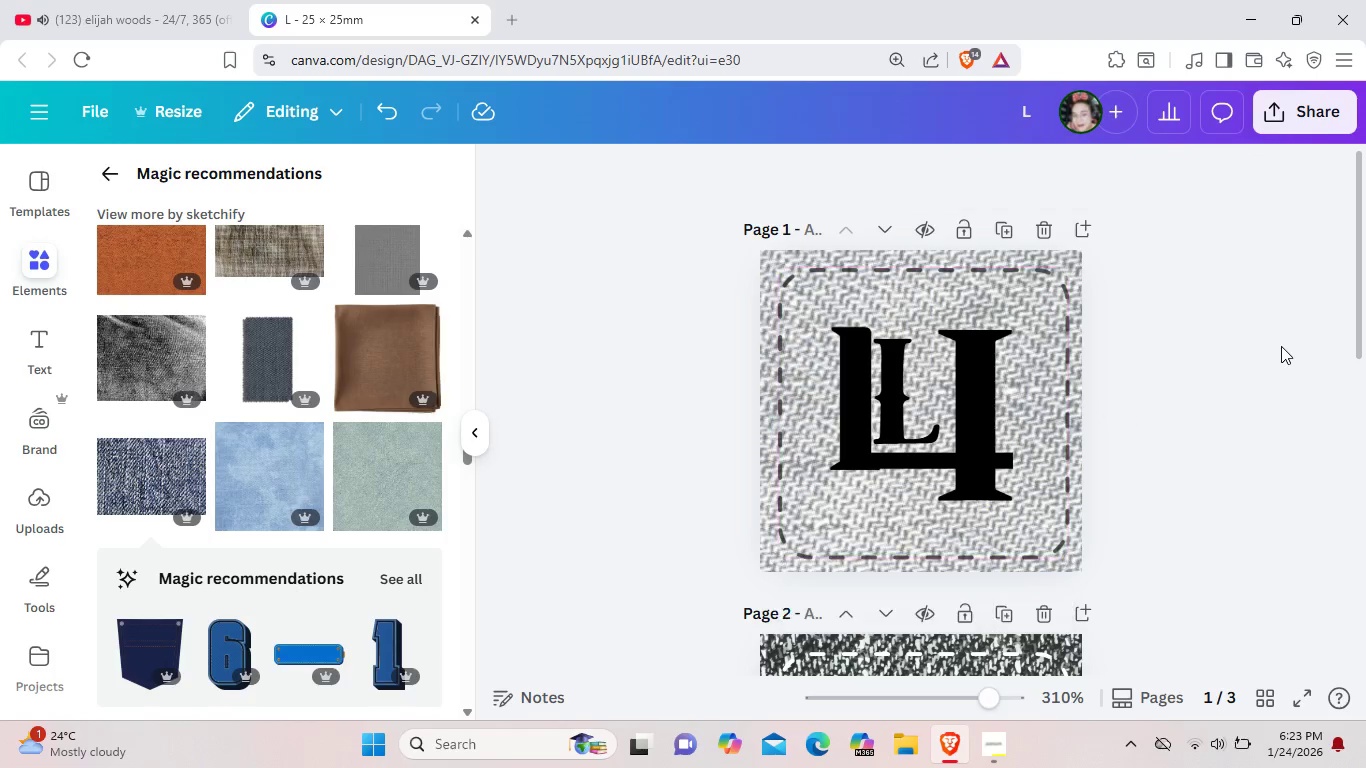 
left_click([1281, 346])
 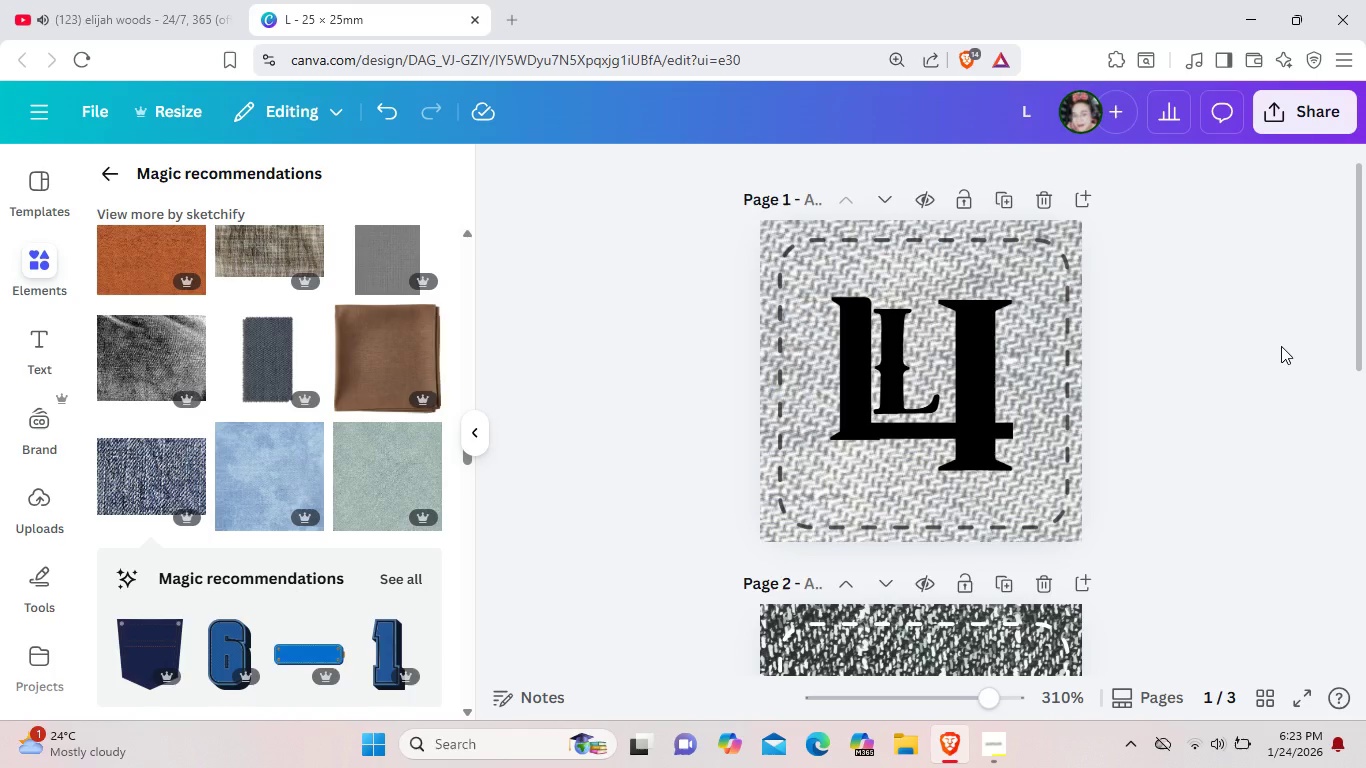 
scroll: coordinate [1276, 348], scroll_direction: down, amount: 5.0